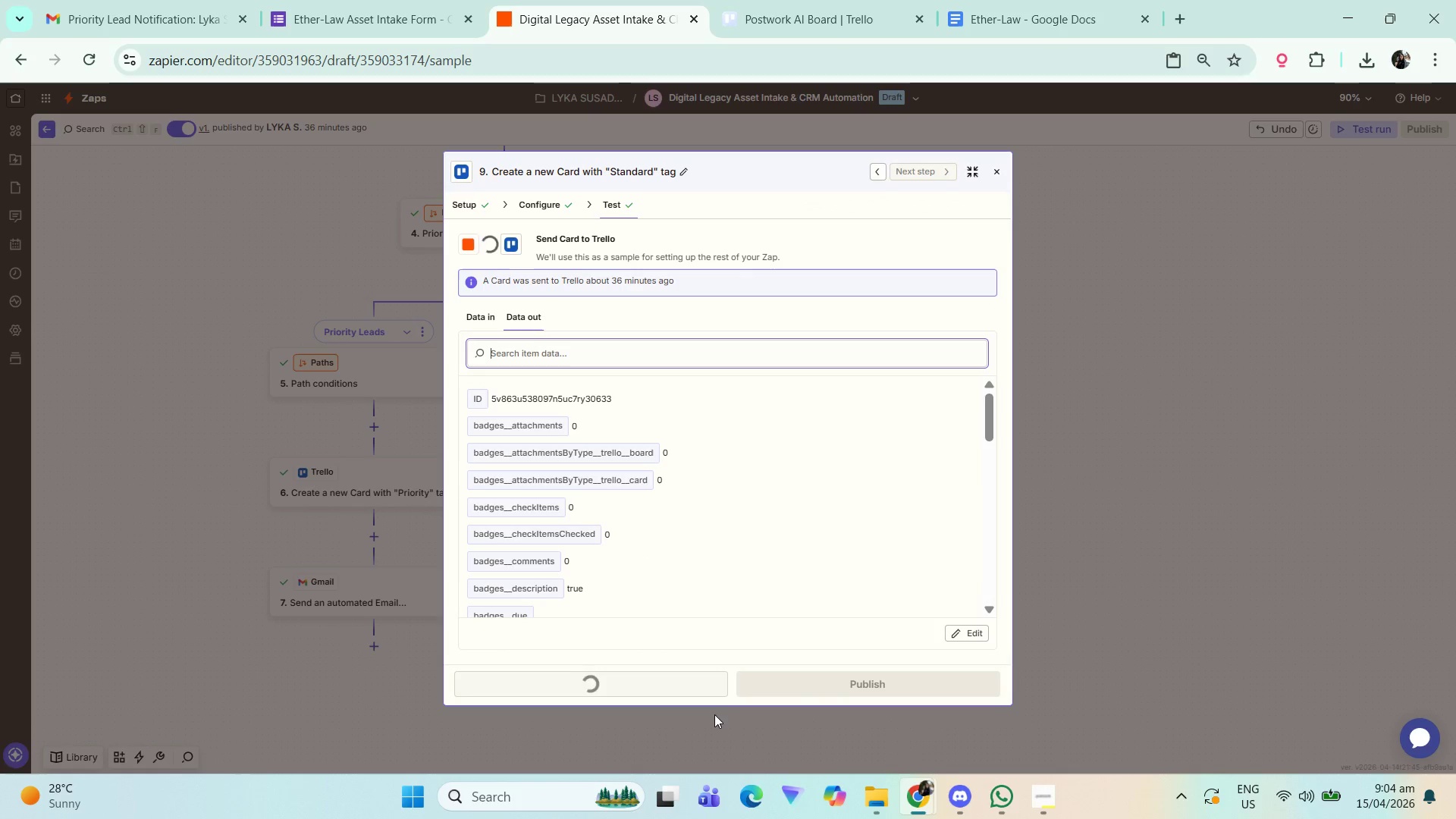 
left_click([552, 209])
 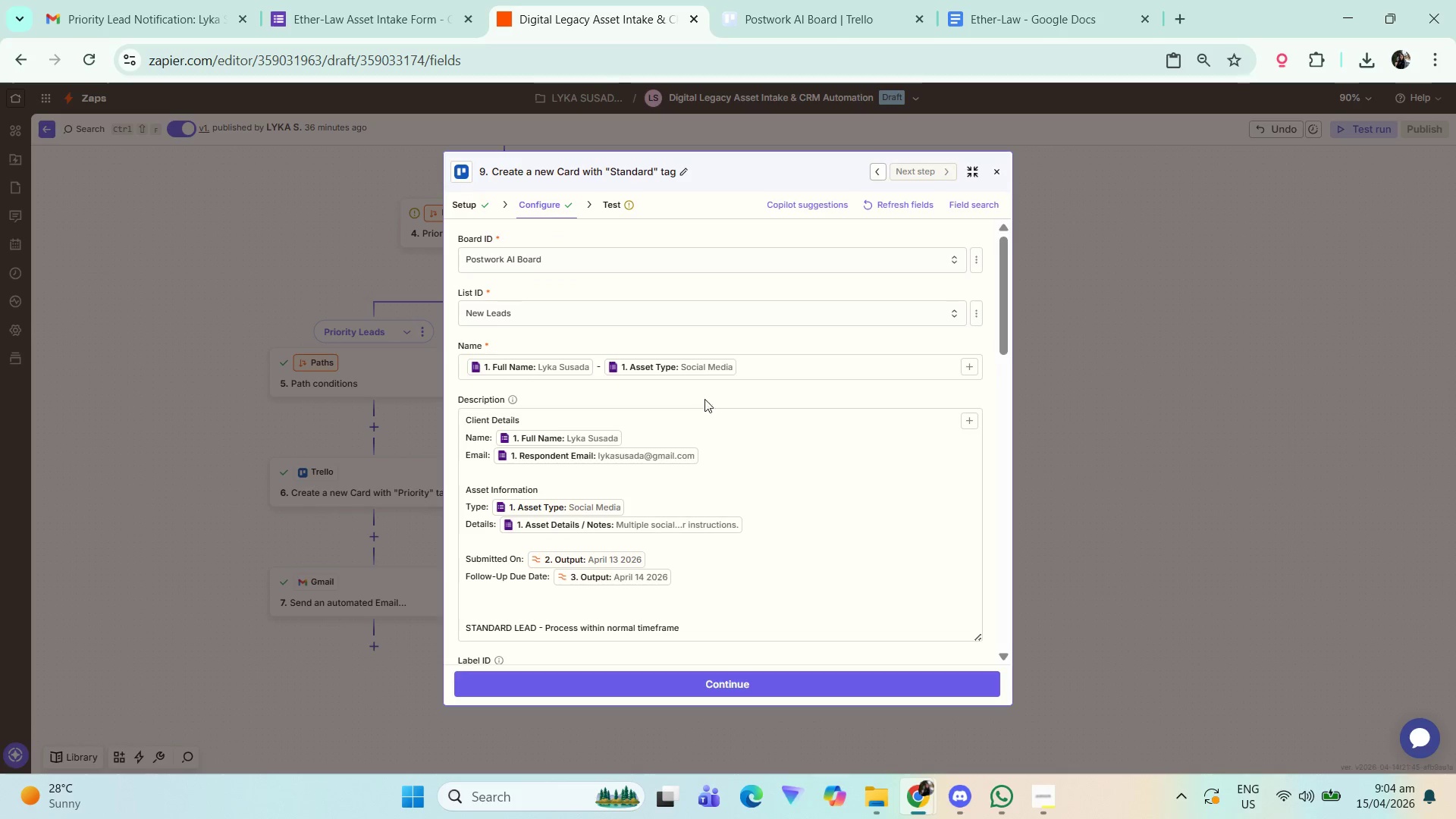 
scroll: coordinate [711, 407], scroll_direction: down, amount: 4.0
 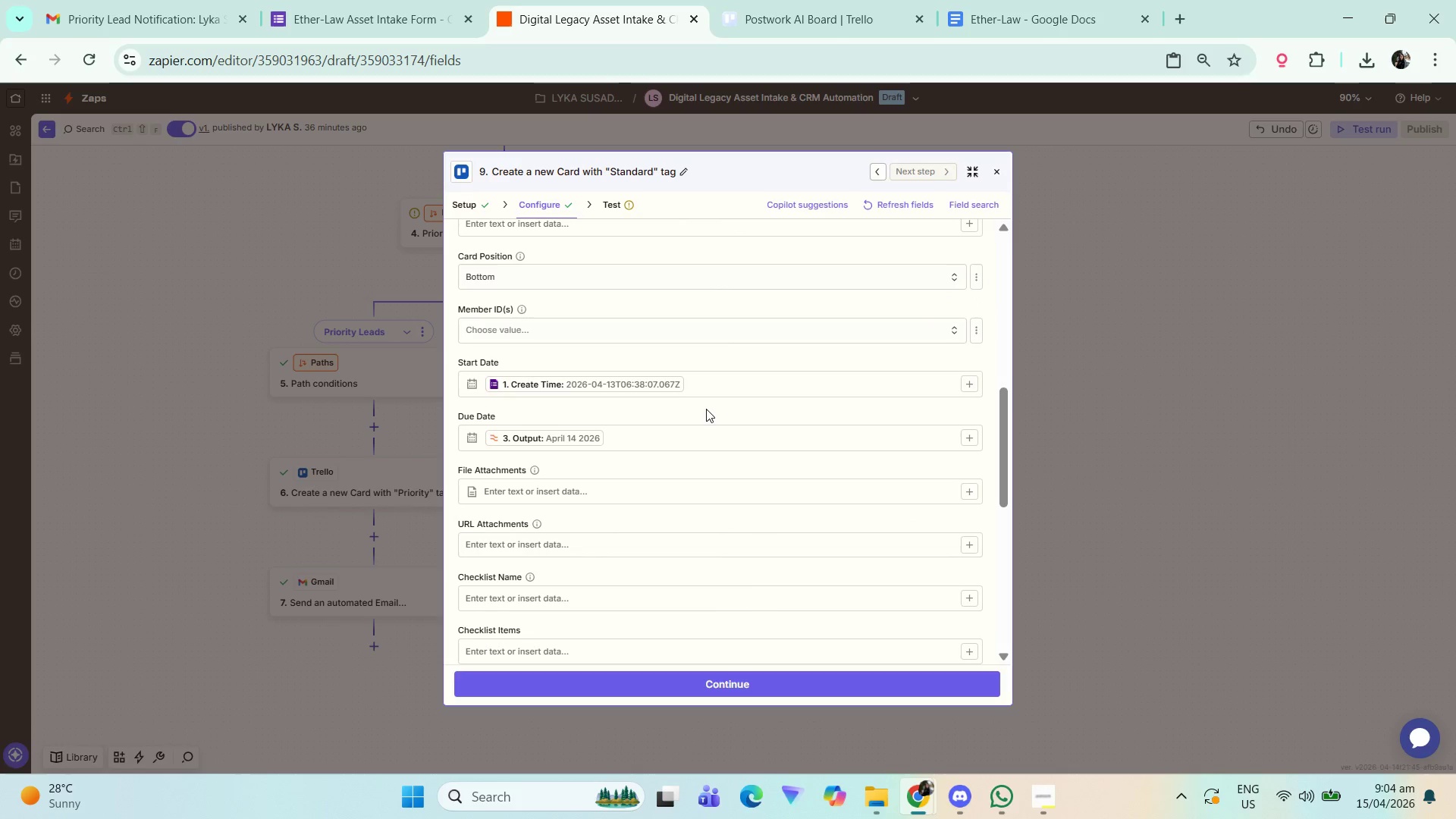 
scroll: coordinate [704, 409], scroll_direction: up, amount: 3.0
 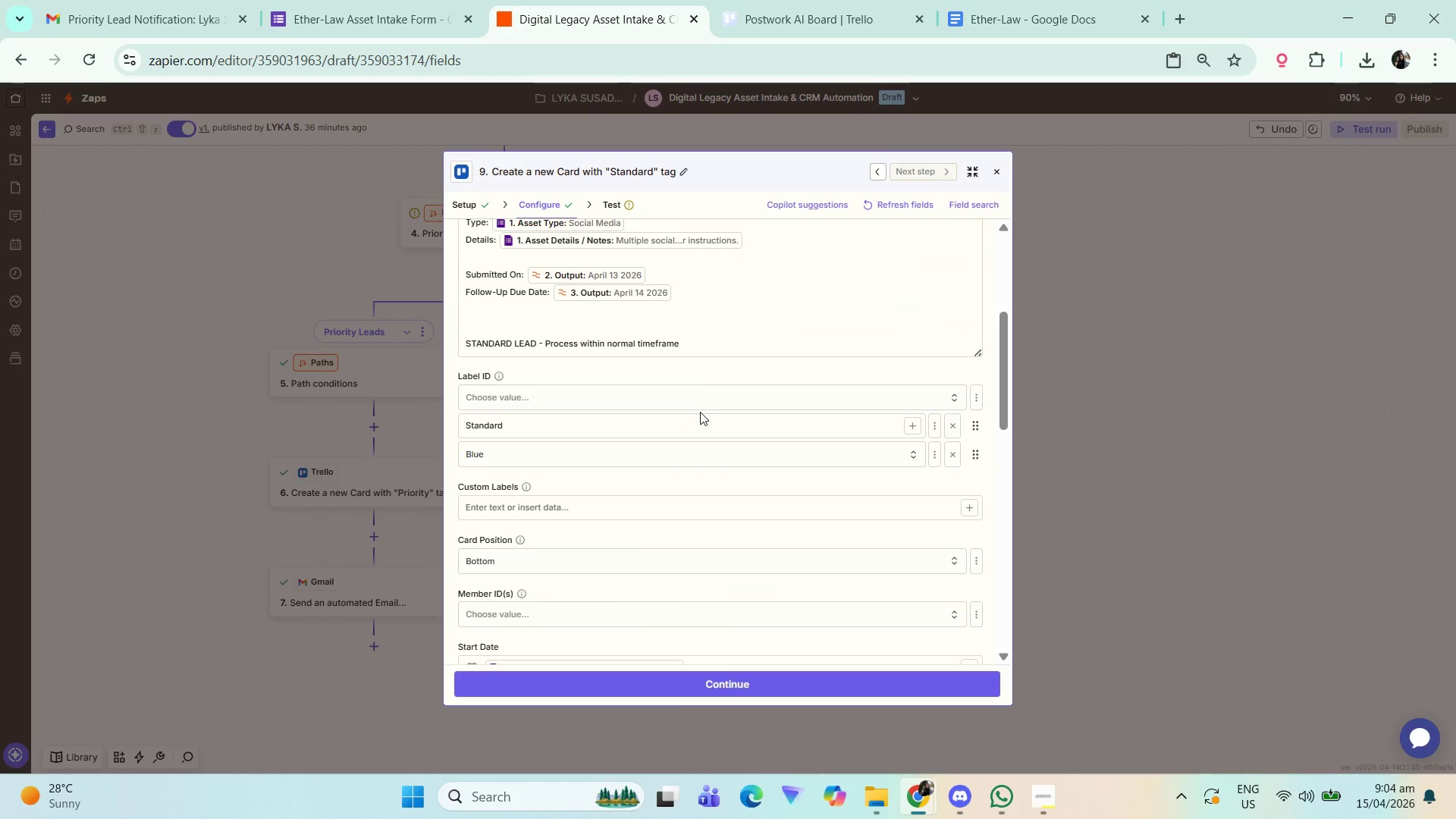 
left_click([478, 197])
 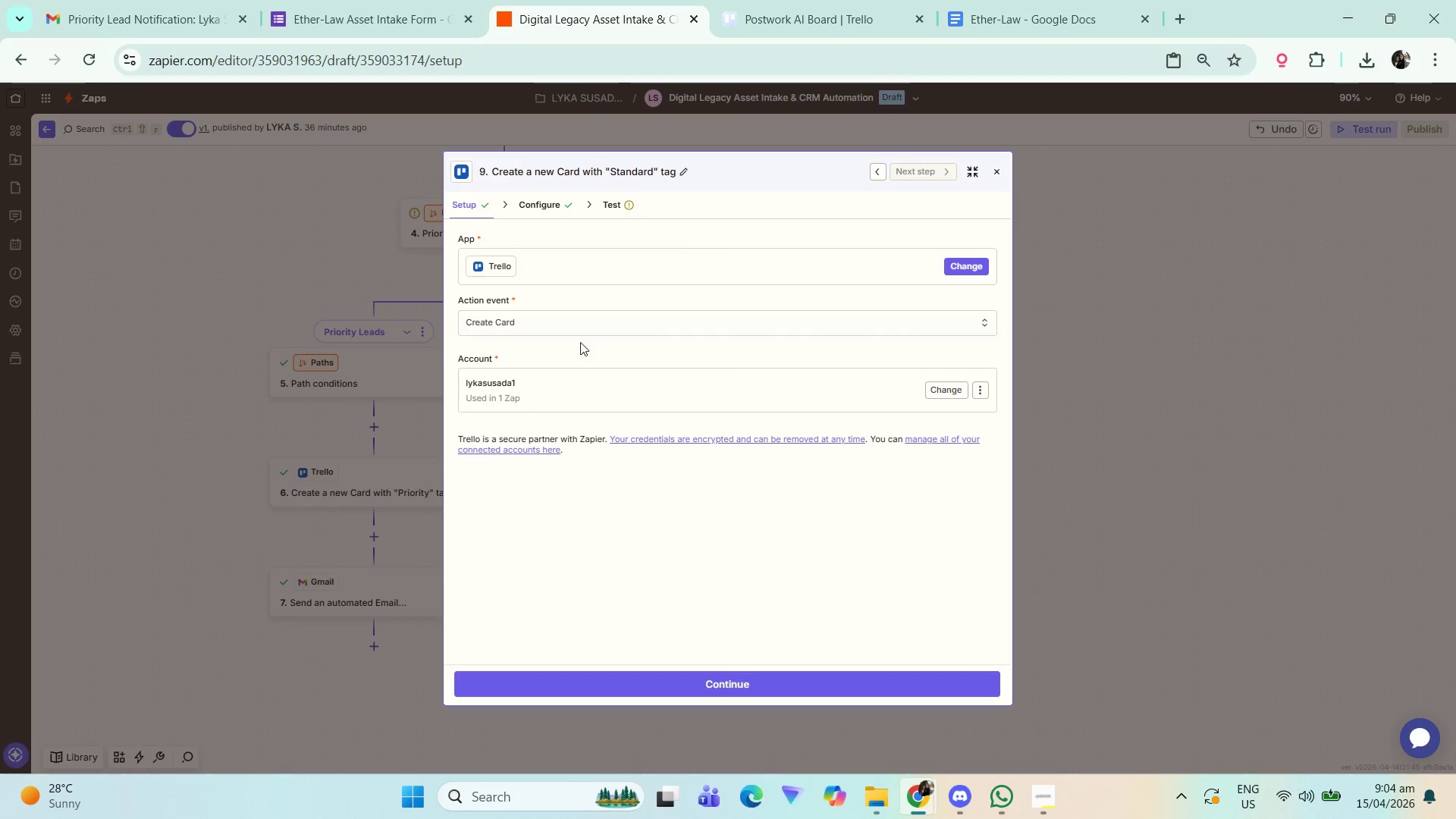 
scroll: coordinate [693, 410], scroll_direction: down, amount: 15.0
 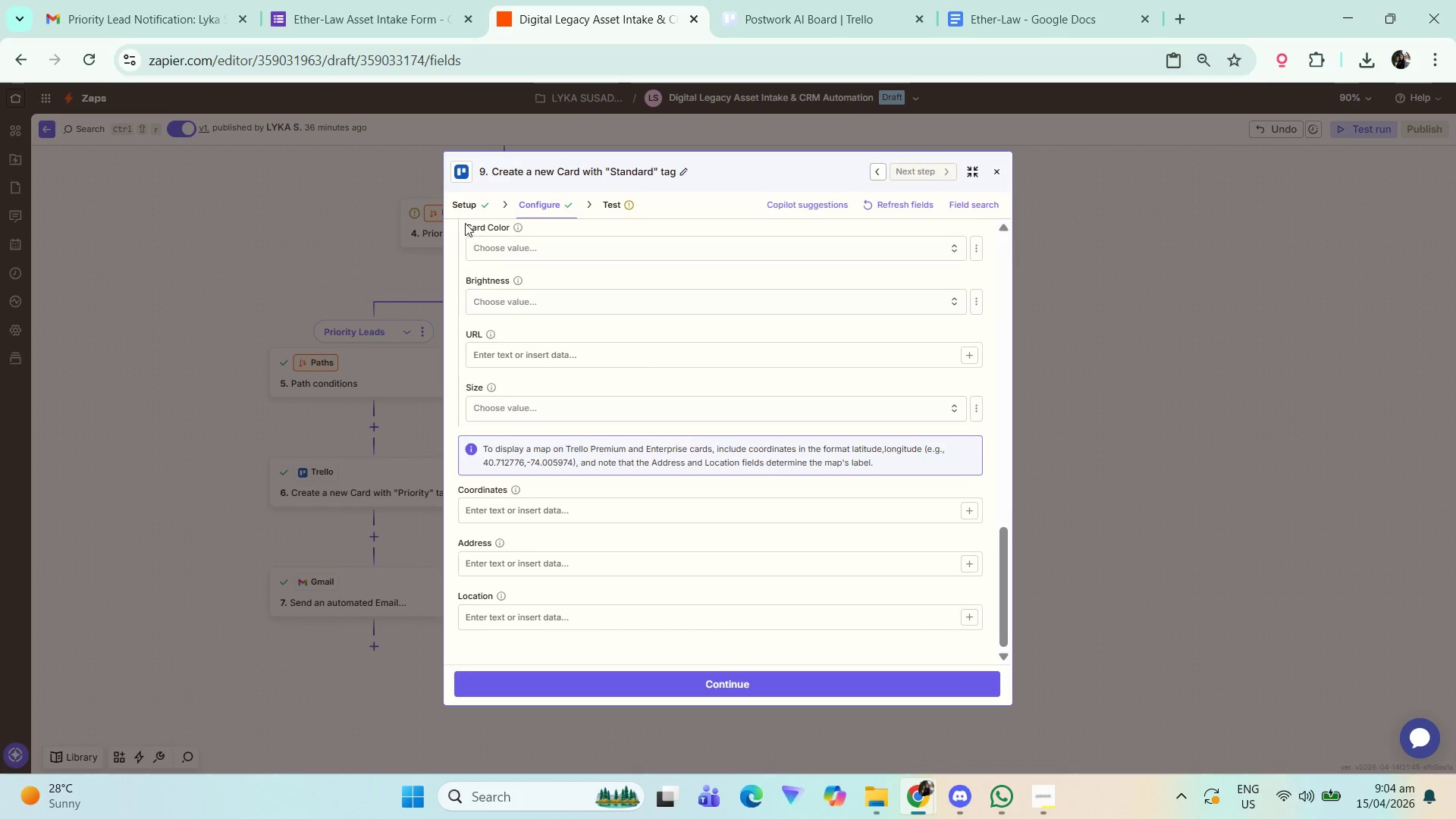 
left_click([554, 198])
 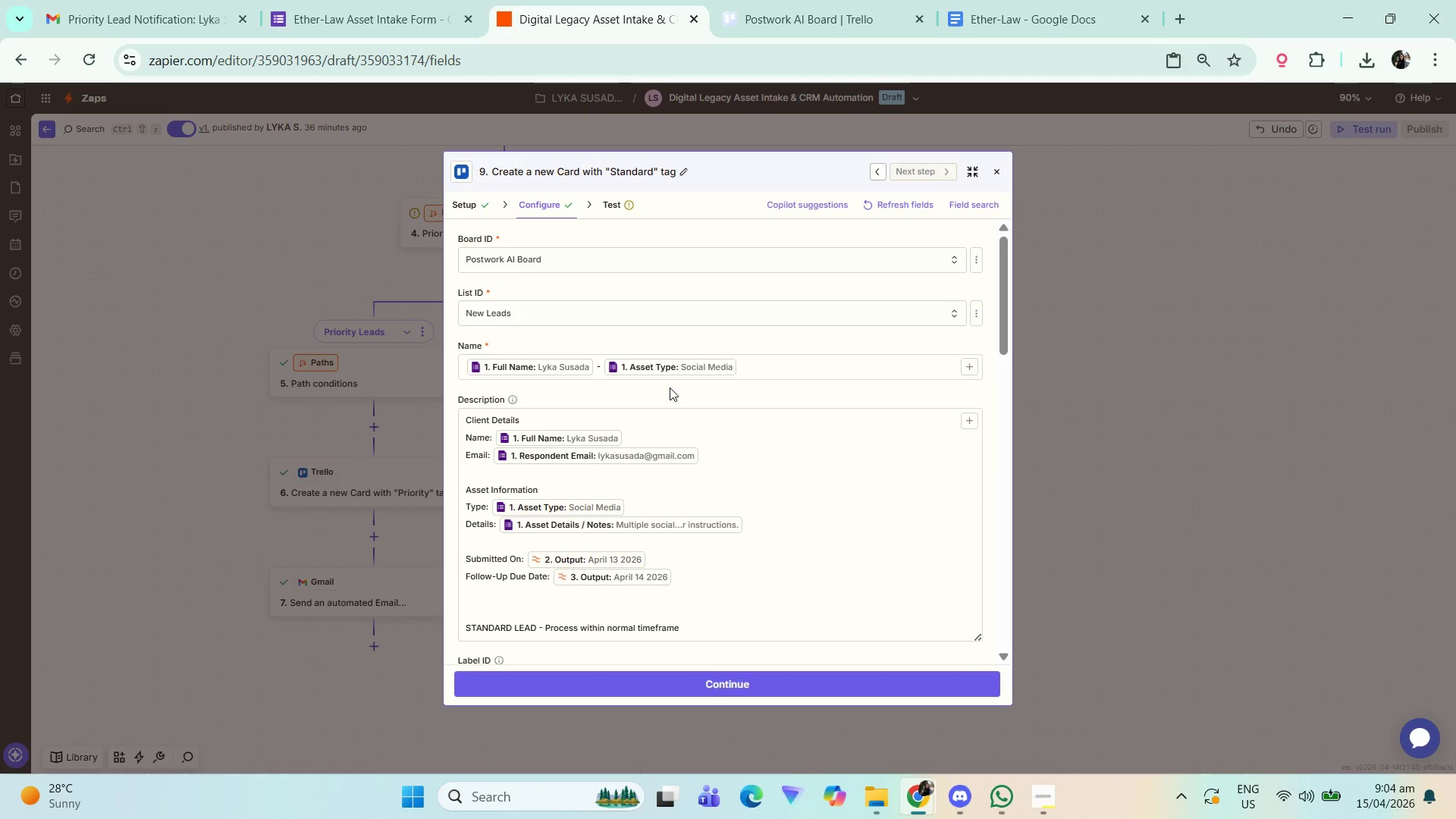 
scroll: coordinate [678, 385], scroll_direction: up, amount: 4.0
 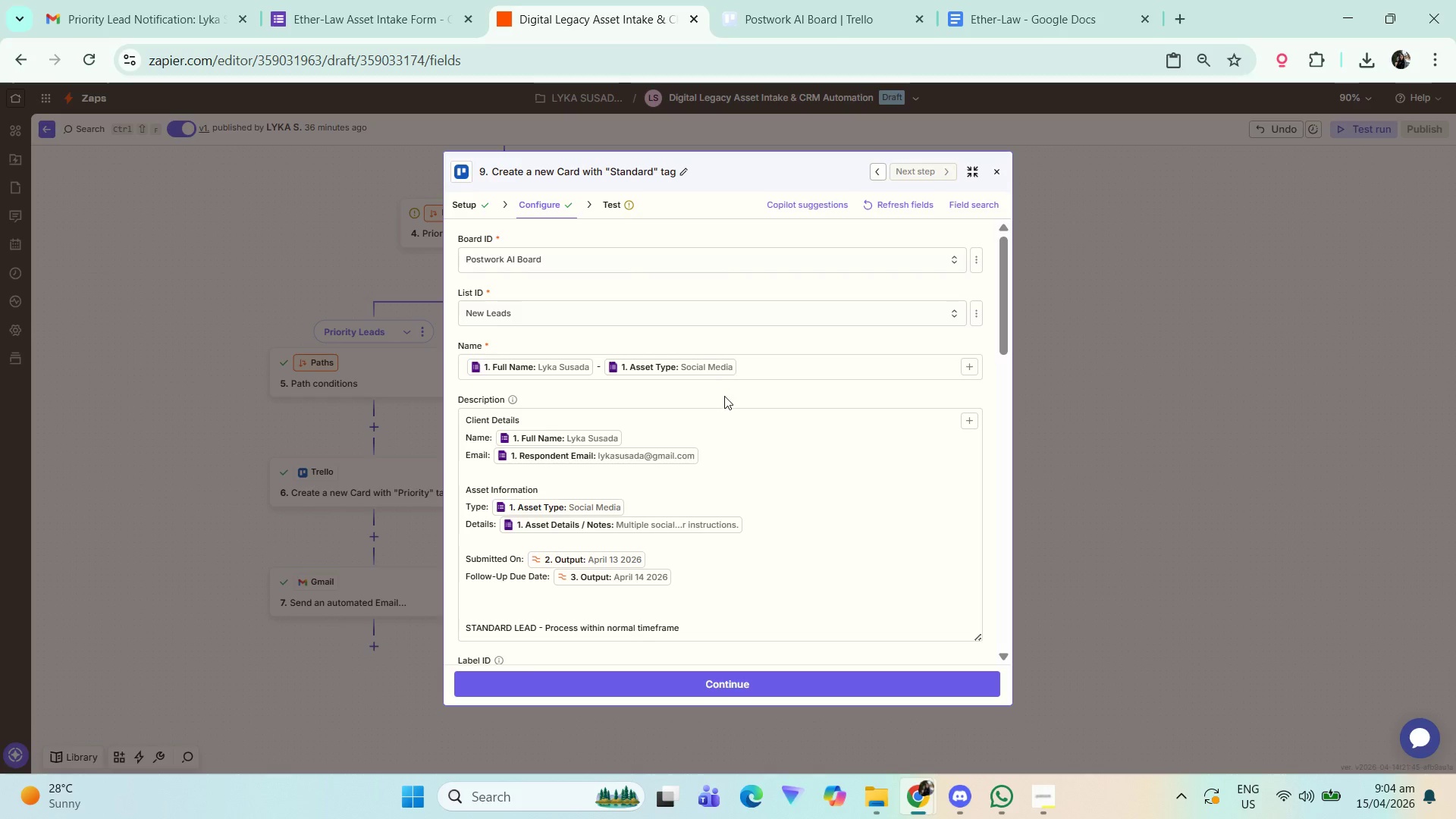 
hold_key(key=ControlLeft, duration=0.38)
scroll: coordinate [738, 420], scroll_direction: up, amount: 1.0
 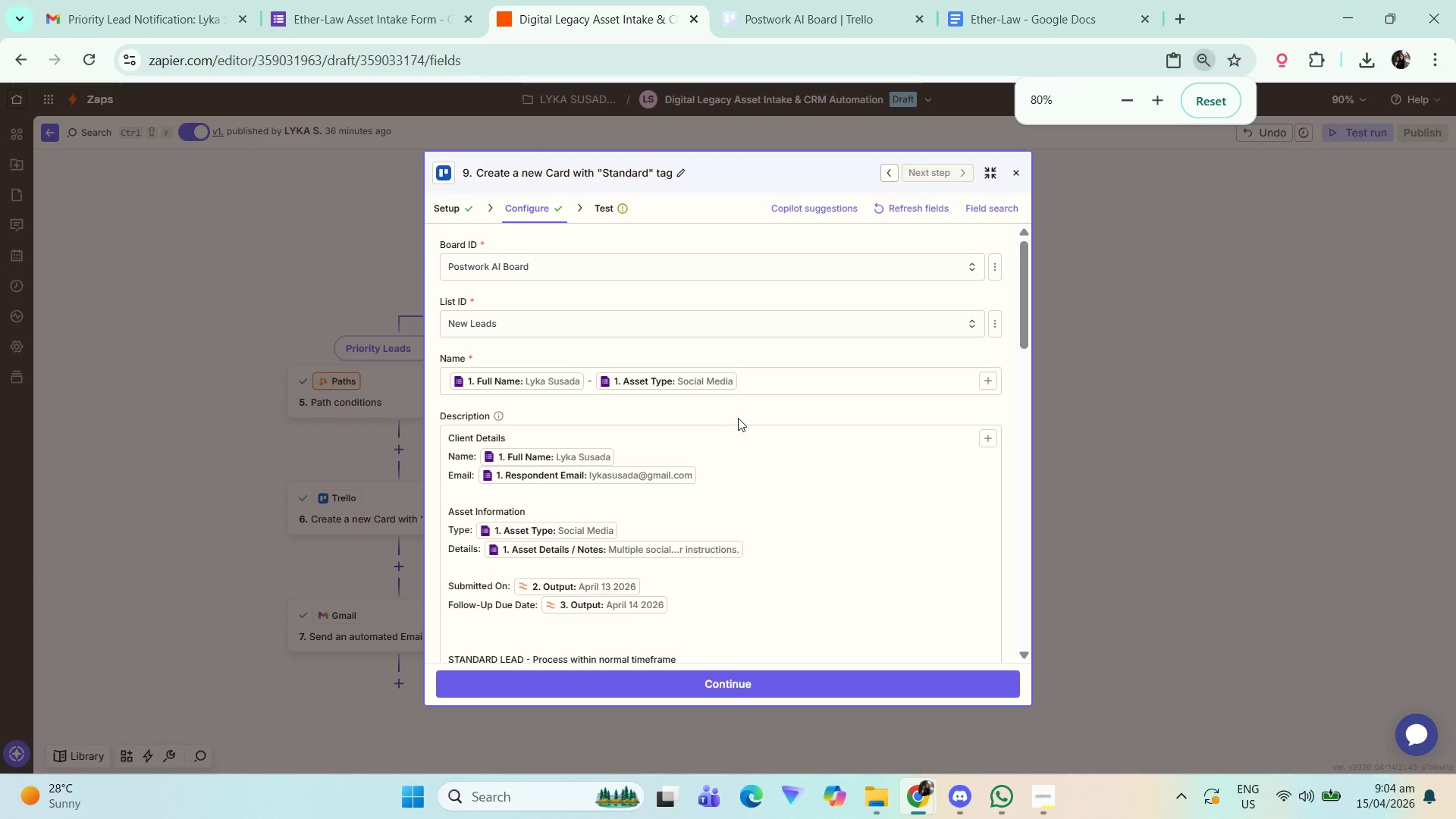 
hold_key(key=ControlLeft, duration=0.33)
scroll: coordinate [682, 416], scroll_direction: up, amount: 5.0
 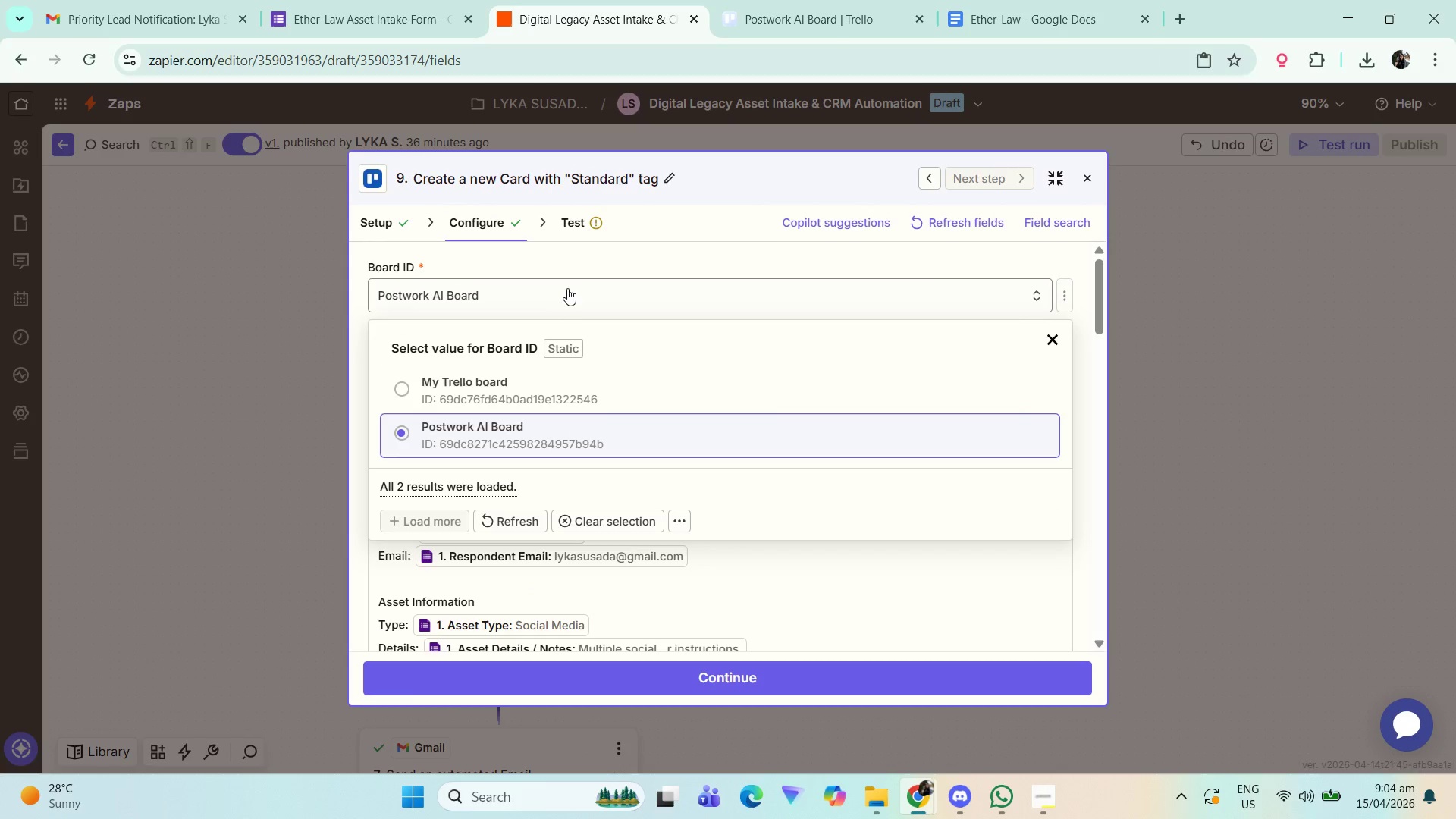 
left_click([596, 258])
 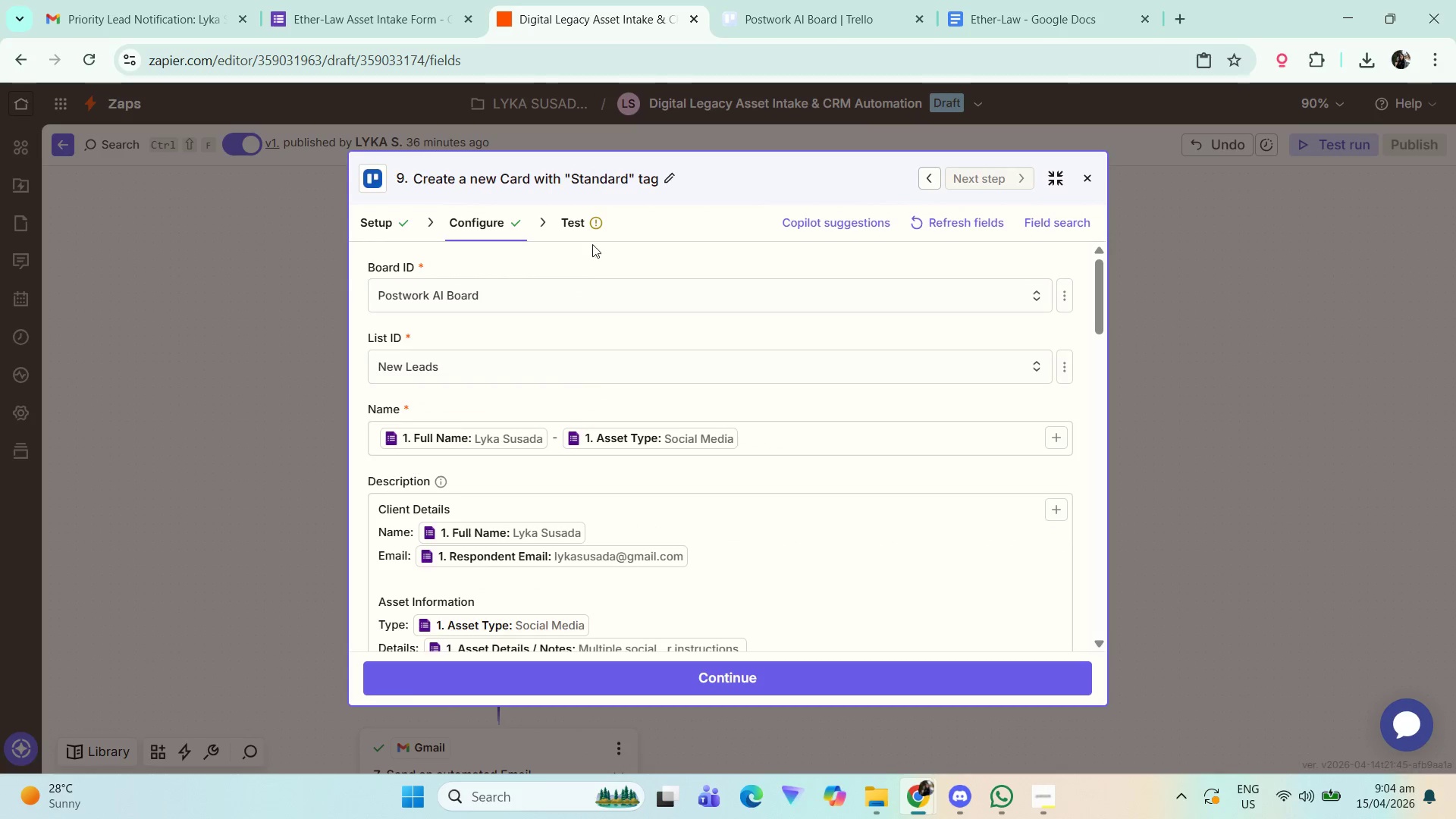 
left_click([579, 215])
 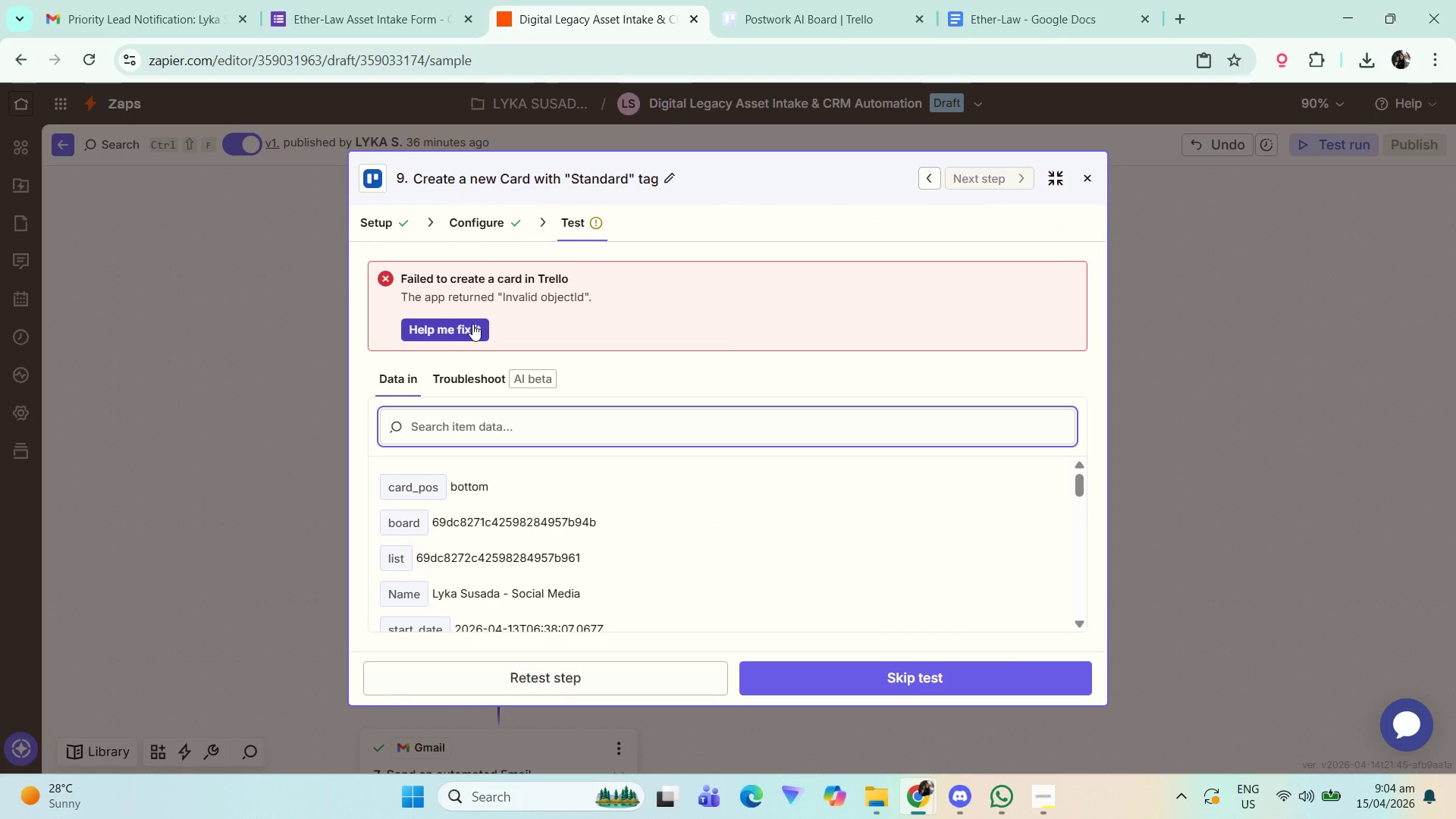 
left_click([472, 324])
 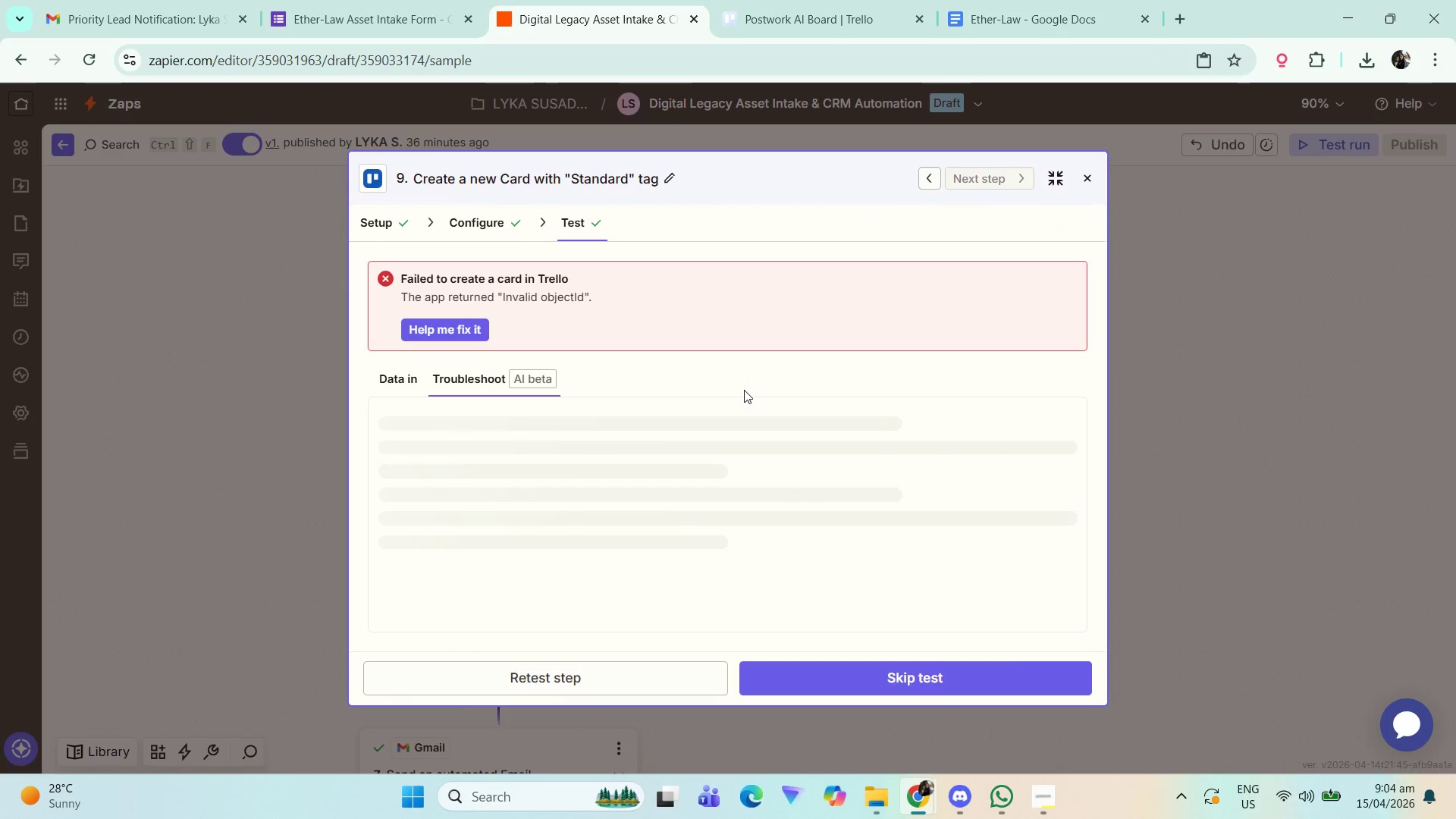 
wait(9.42)
 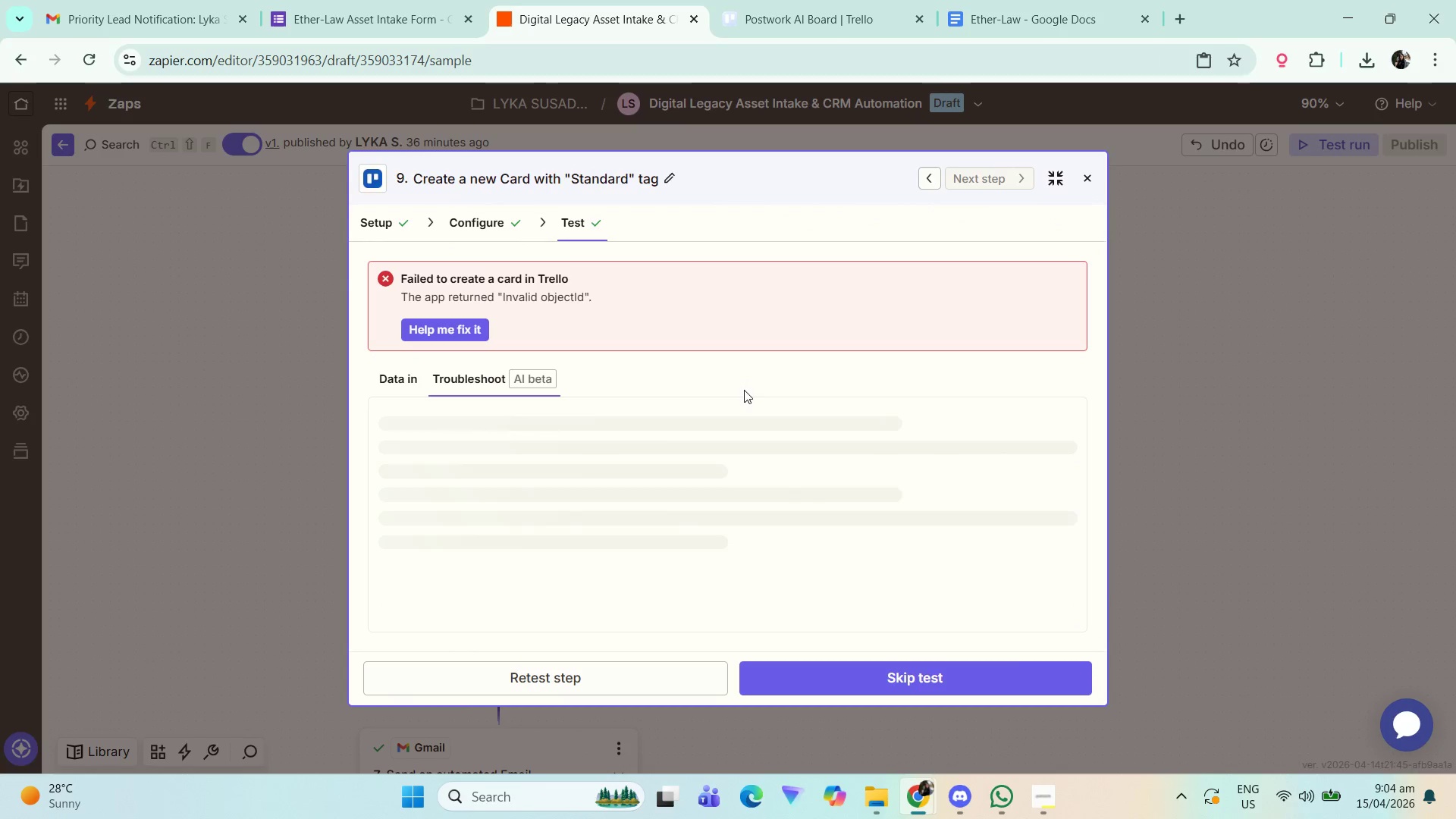 
scroll: coordinate [520, 495], scroll_direction: down, amount: 4.0
 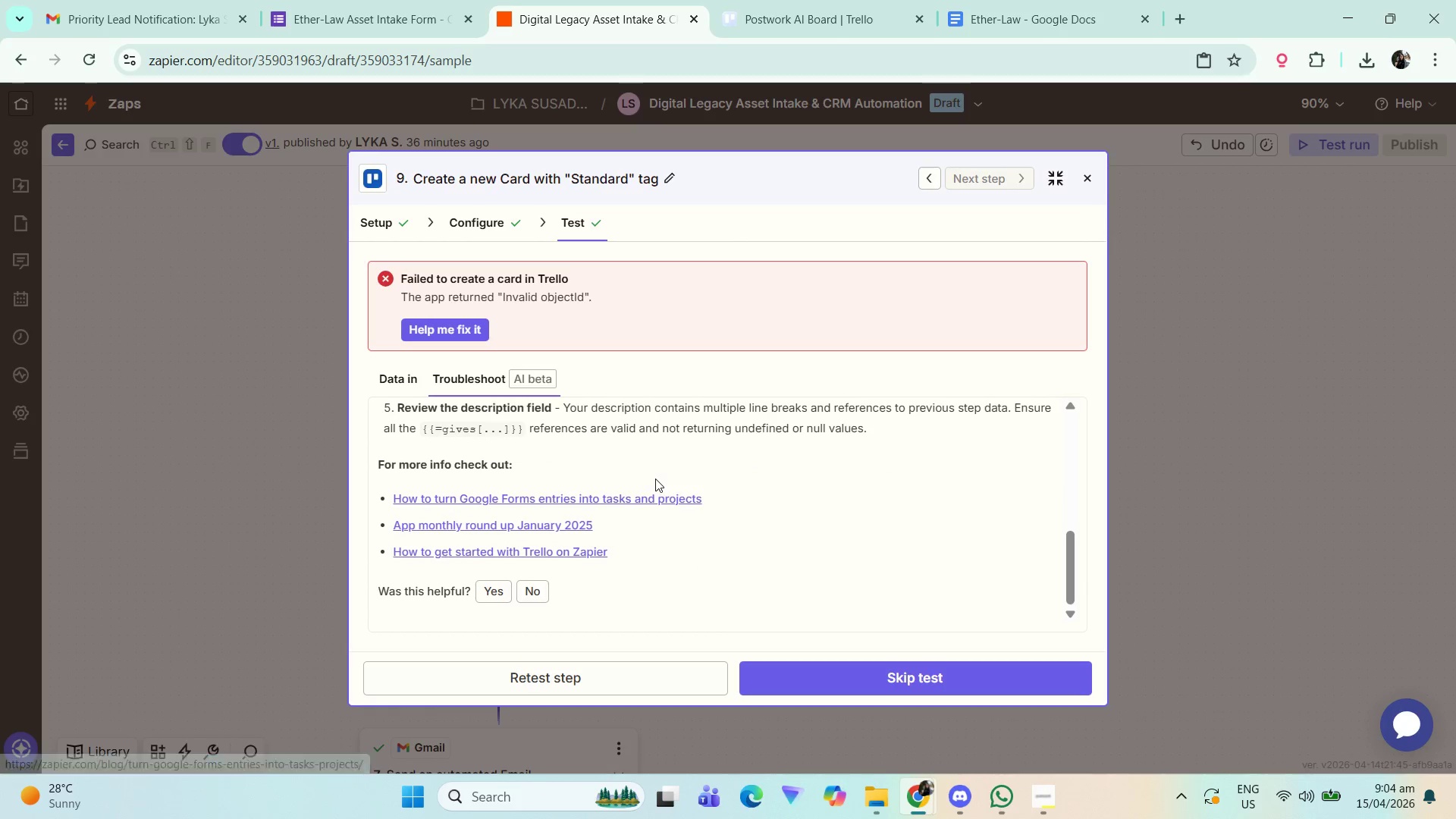 
scroll: coordinate [604, 397], scroll_direction: up, amount: 4.0
 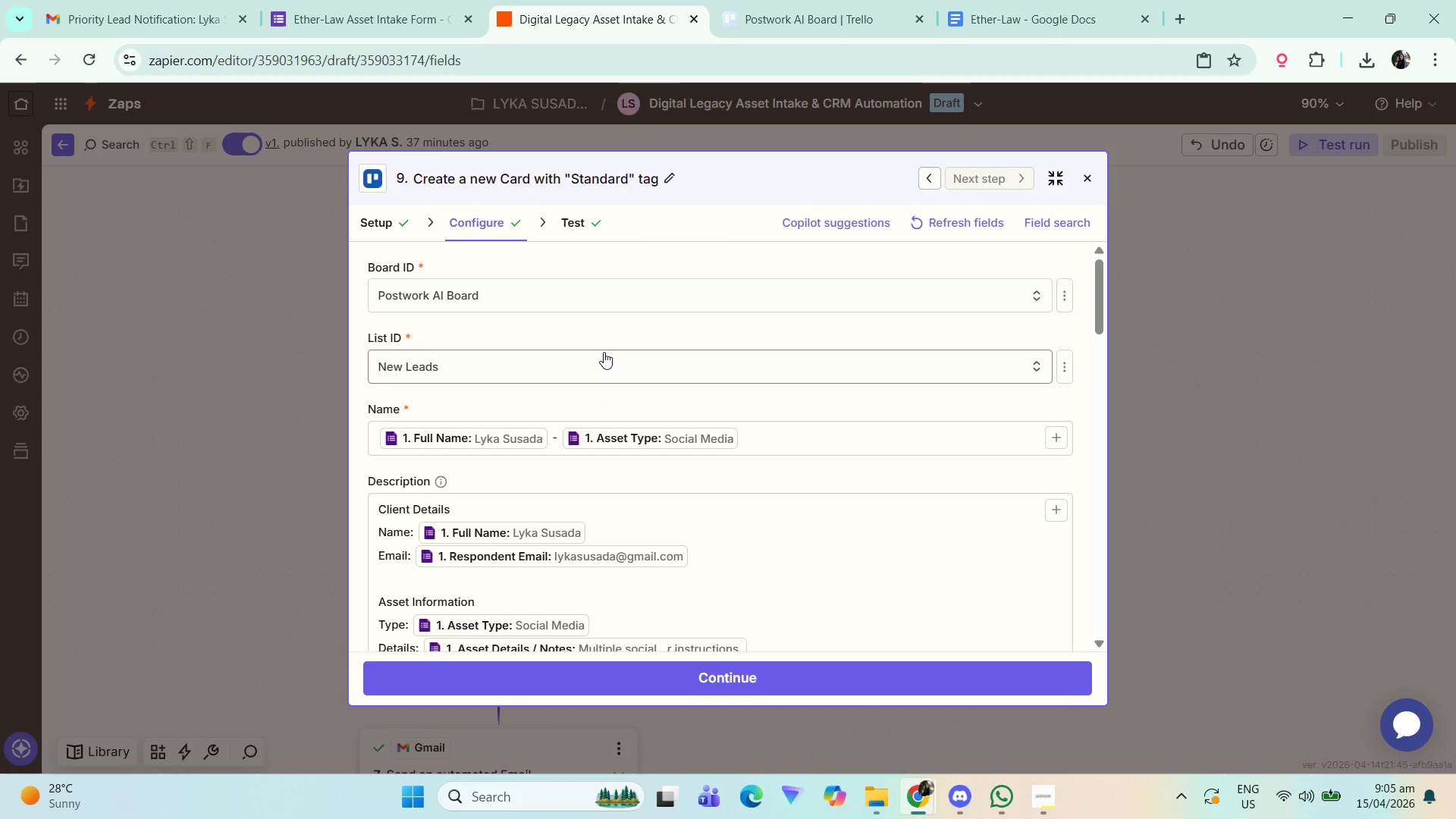 
scroll: coordinate [608, 359], scroll_direction: down, amount: 2.0
 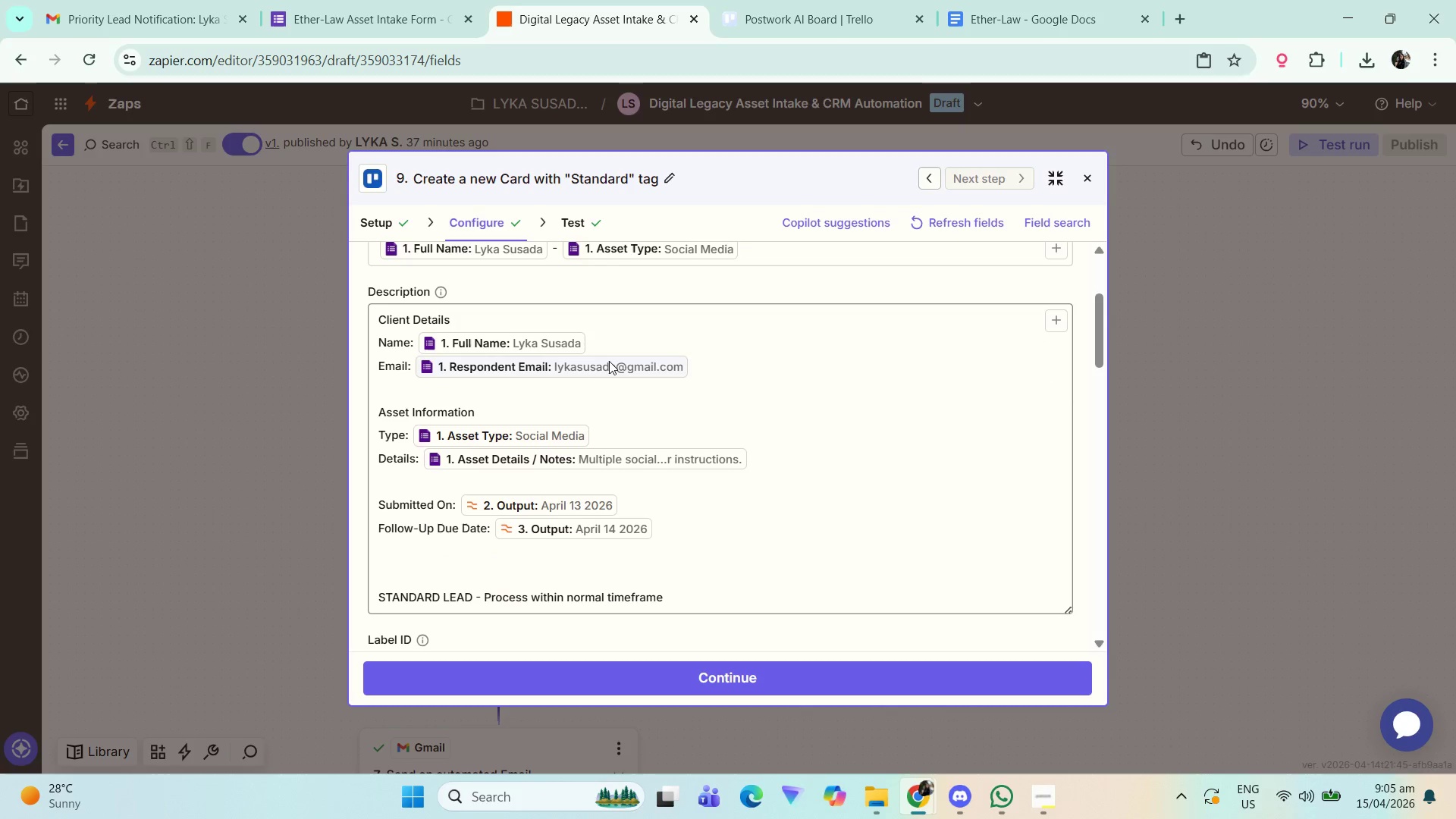 
mouse_move([597, 376])
 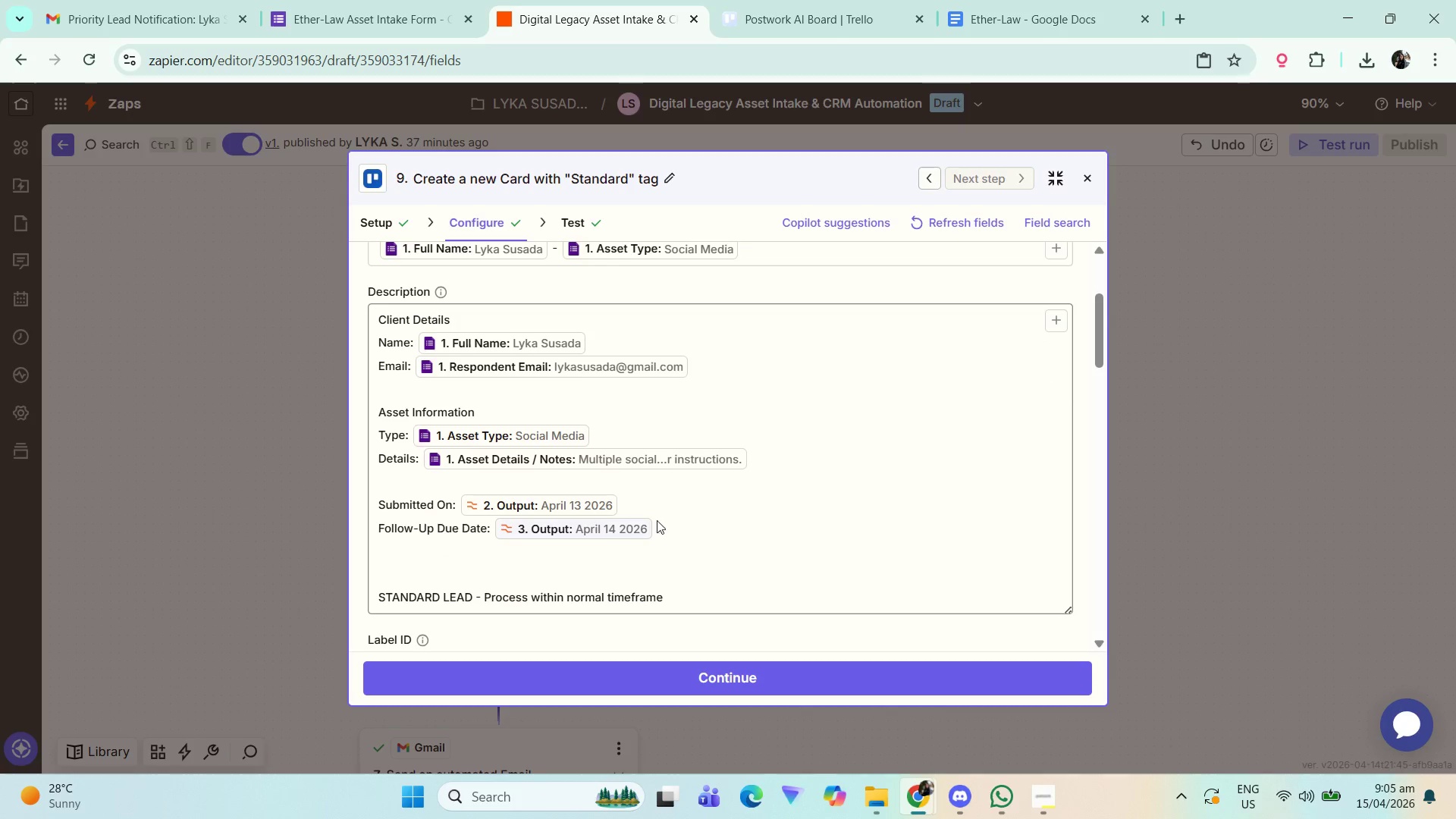 
wait(5.2)
 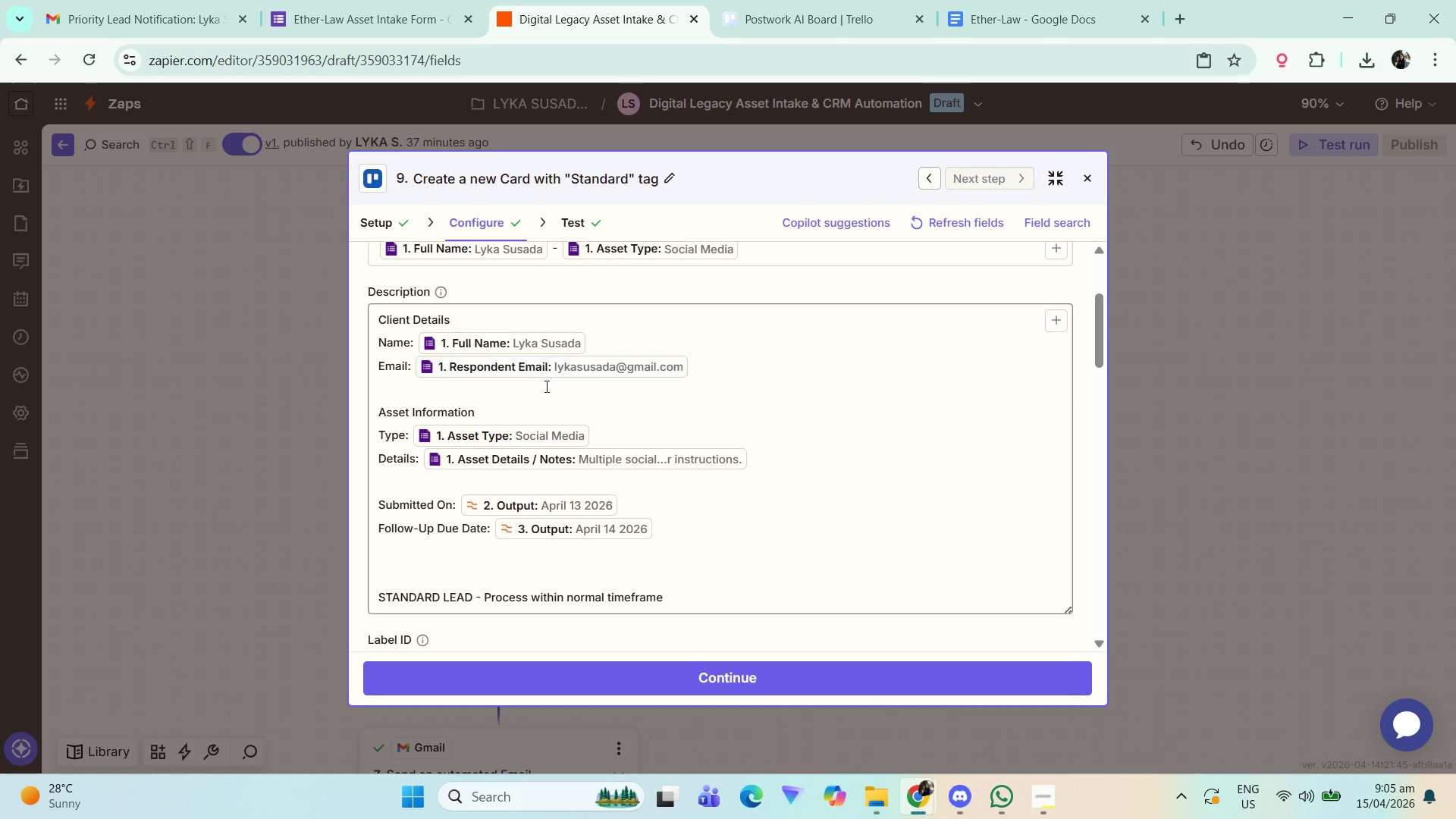 
left_click([648, 513])
 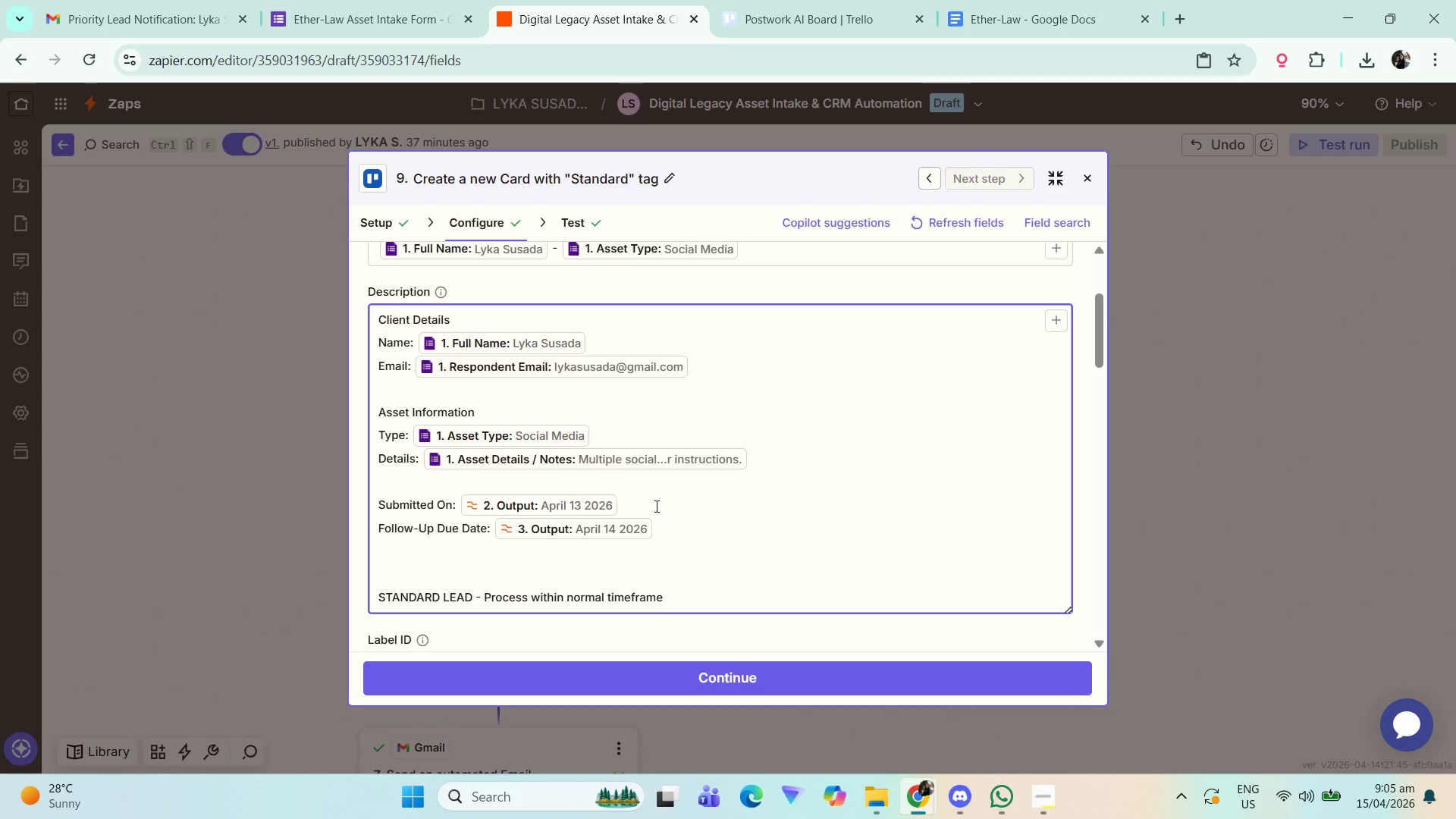 
scroll: coordinate [652, 522], scroll_direction: down, amount: 5.0
 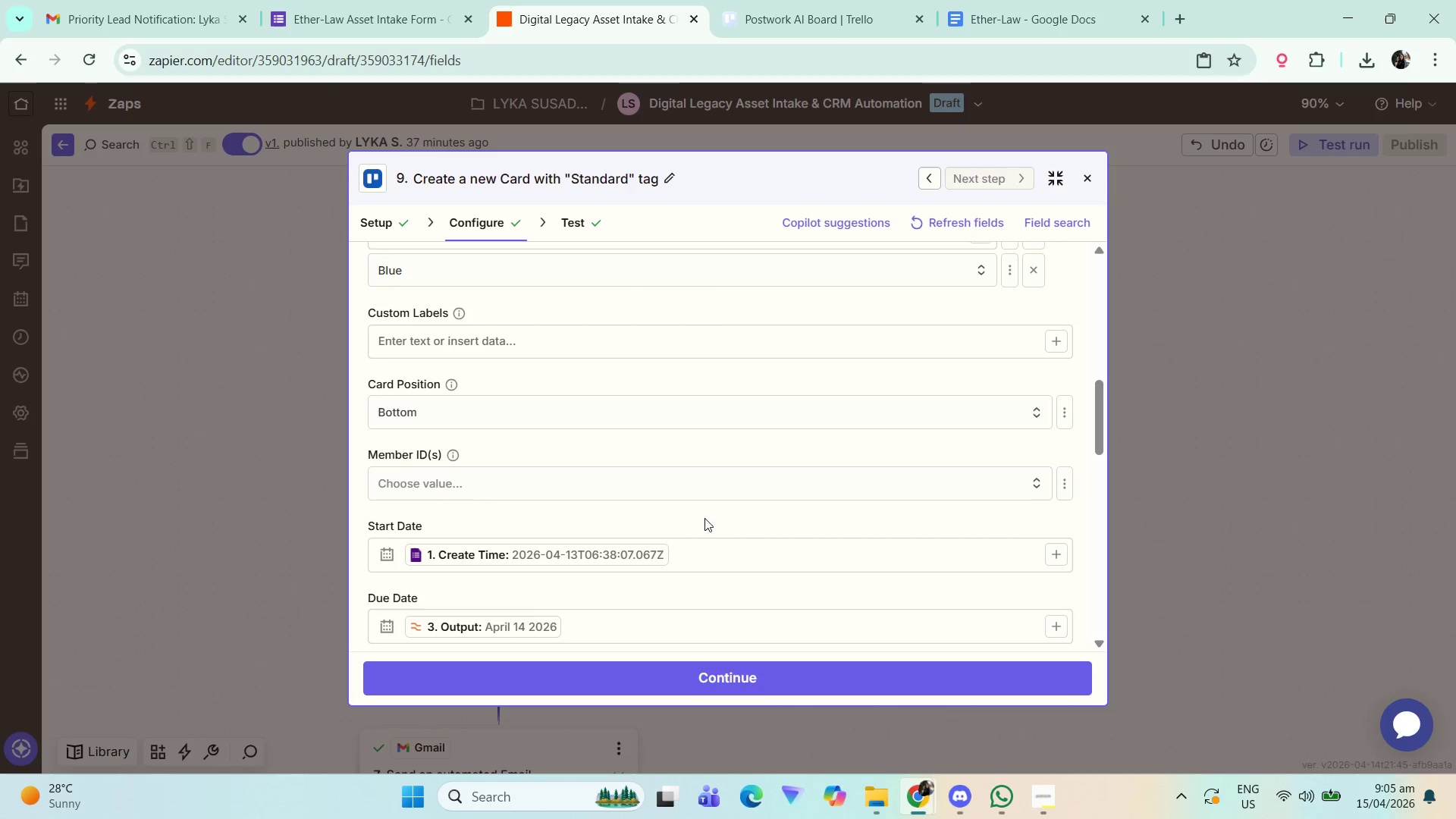 
scroll: coordinate [710, 516], scroll_direction: up, amount: 7.0
 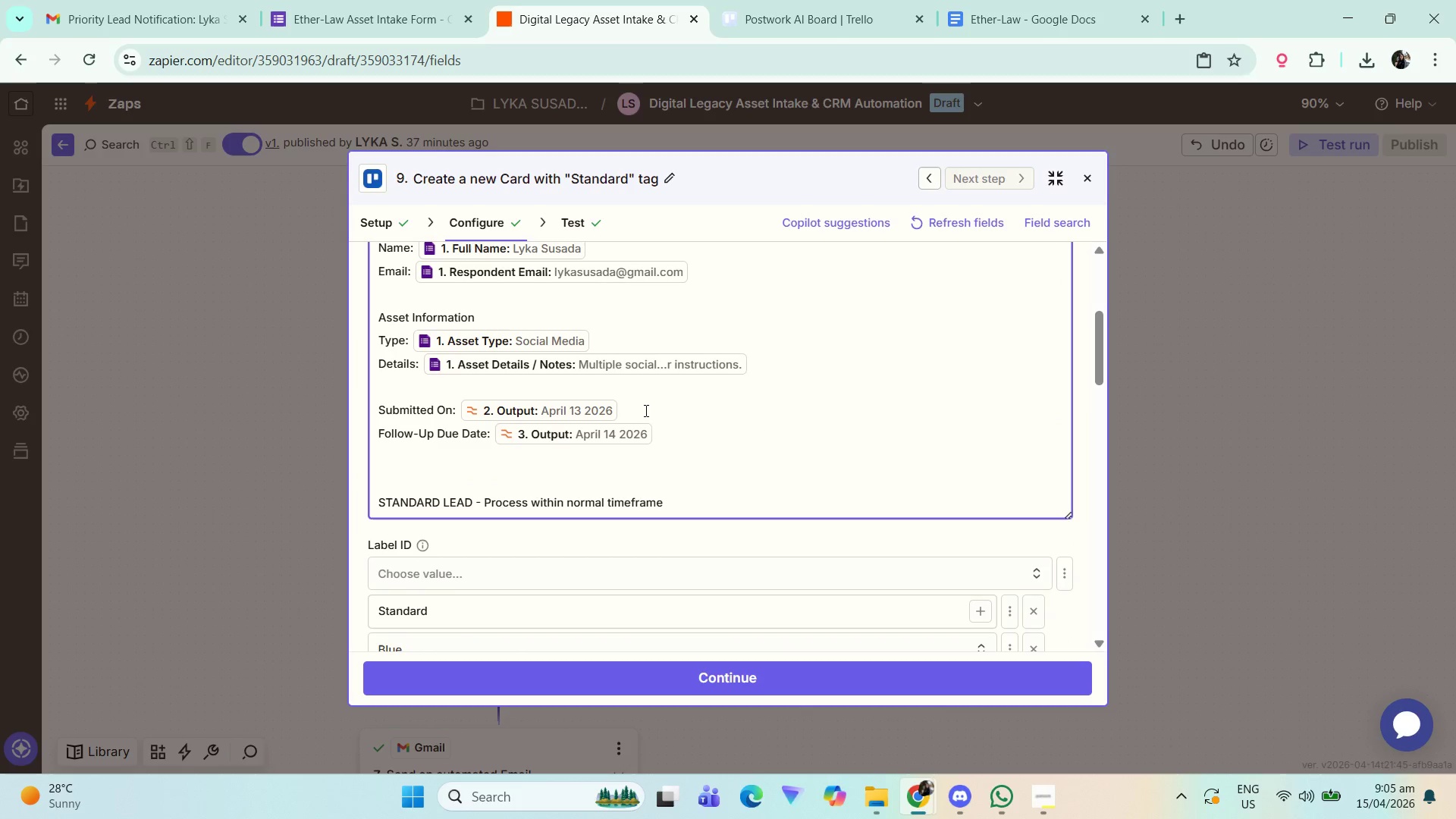 
key(Backspace)
 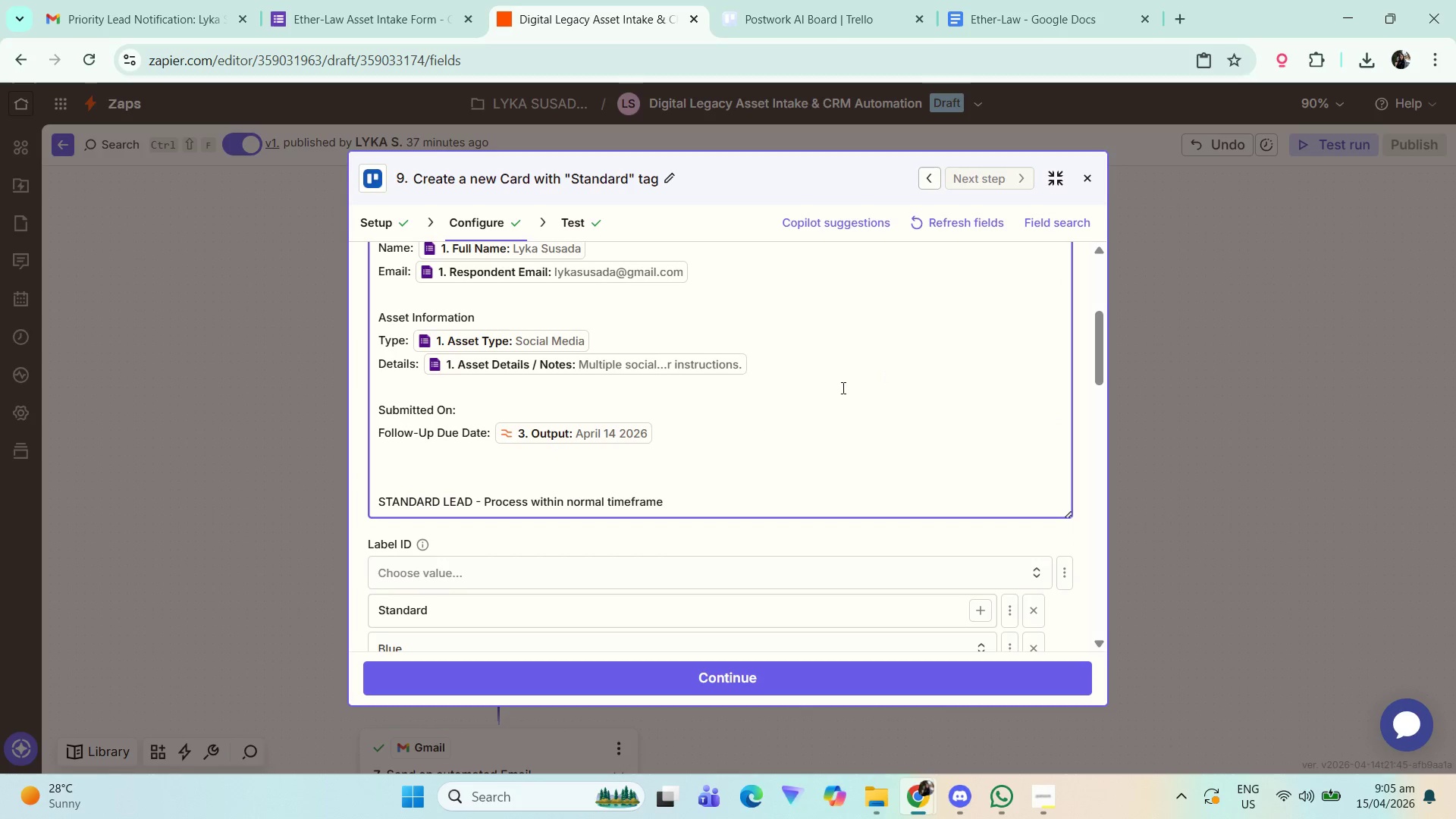 
scroll: coordinate [824, 440], scroll_direction: up, amount: 1.0
 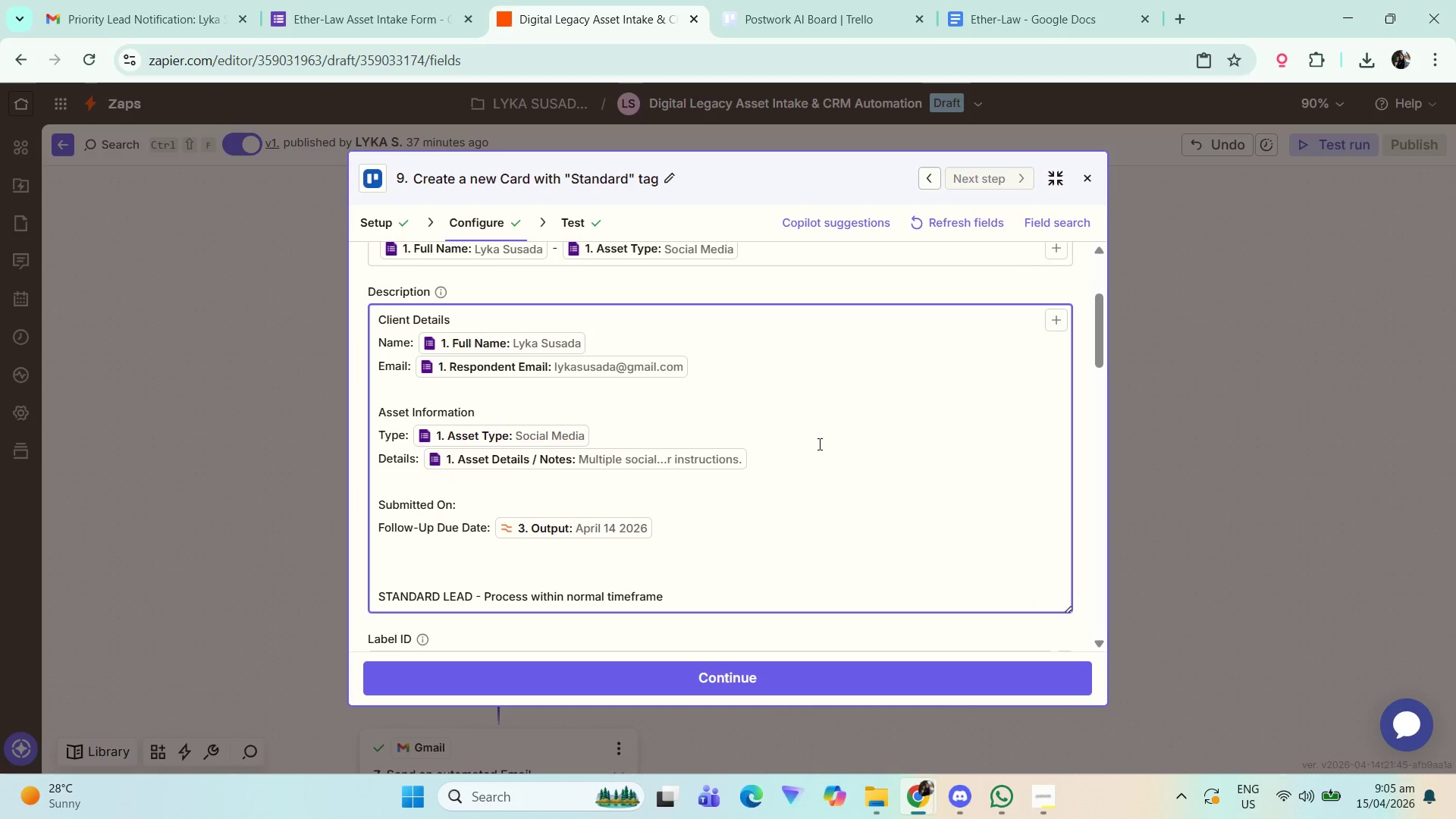 
key(Slash)
 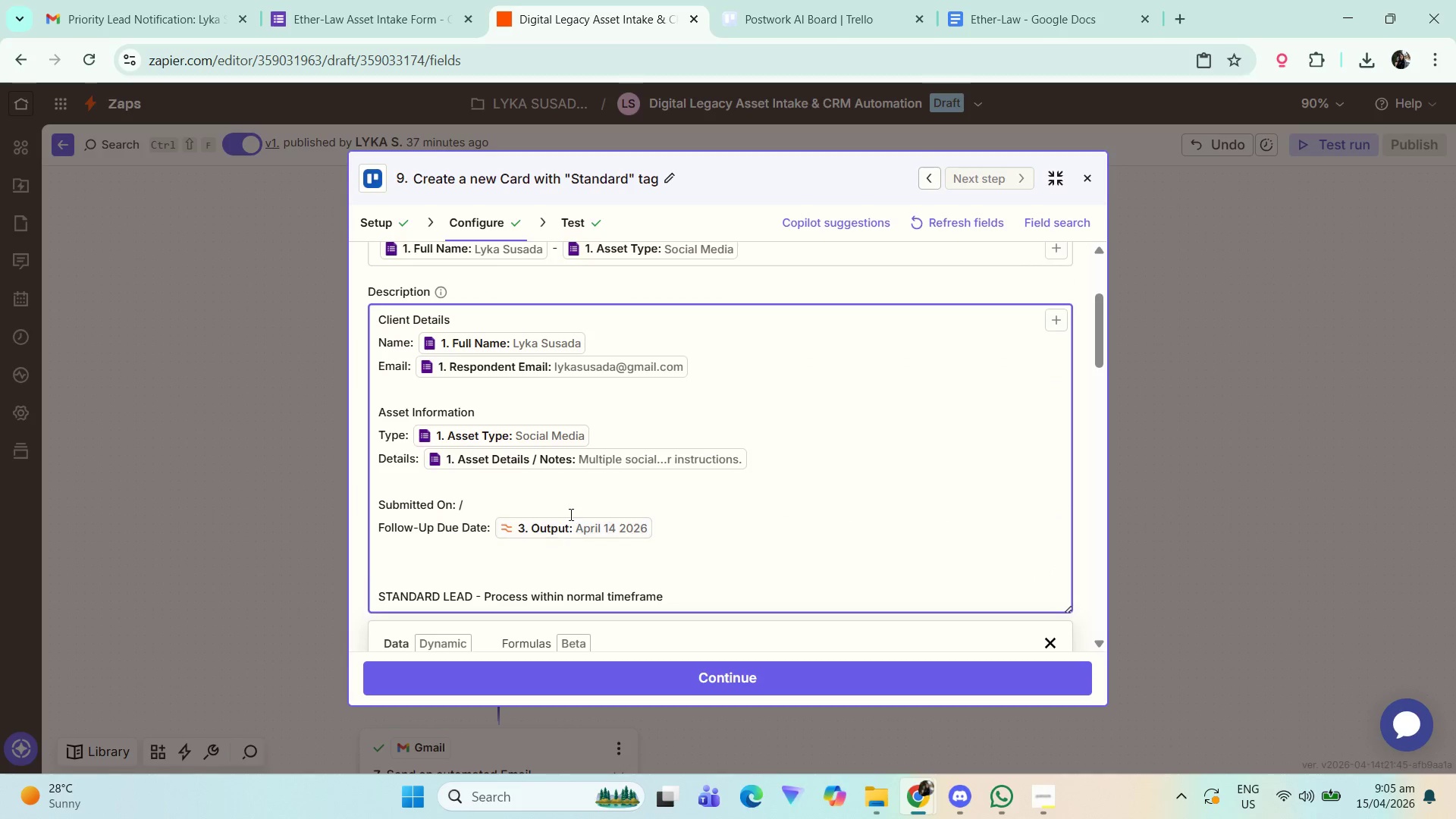 
scroll: coordinate [559, 479], scroll_direction: down, amount: 4.0
 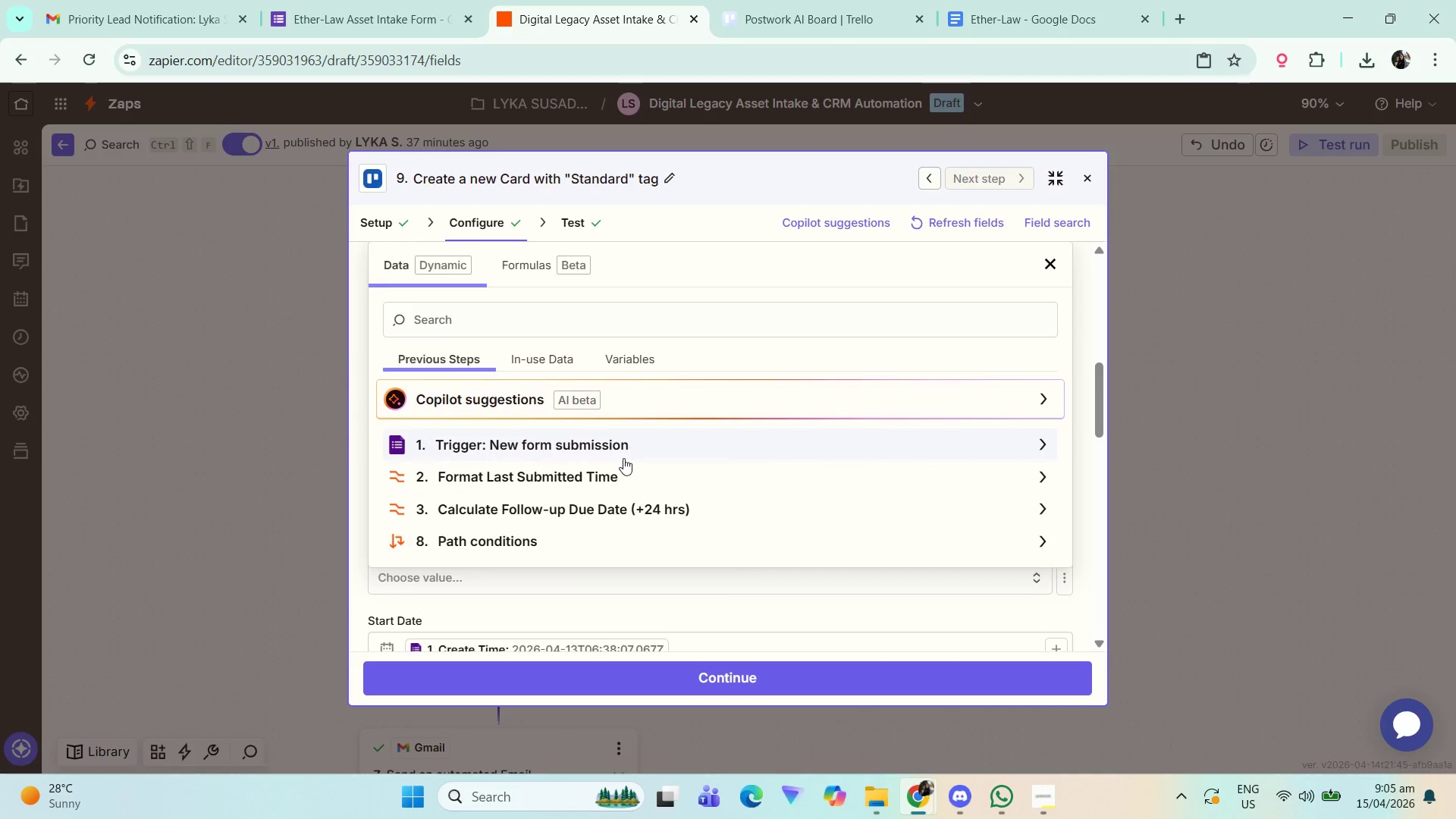 
wait(5.16)
 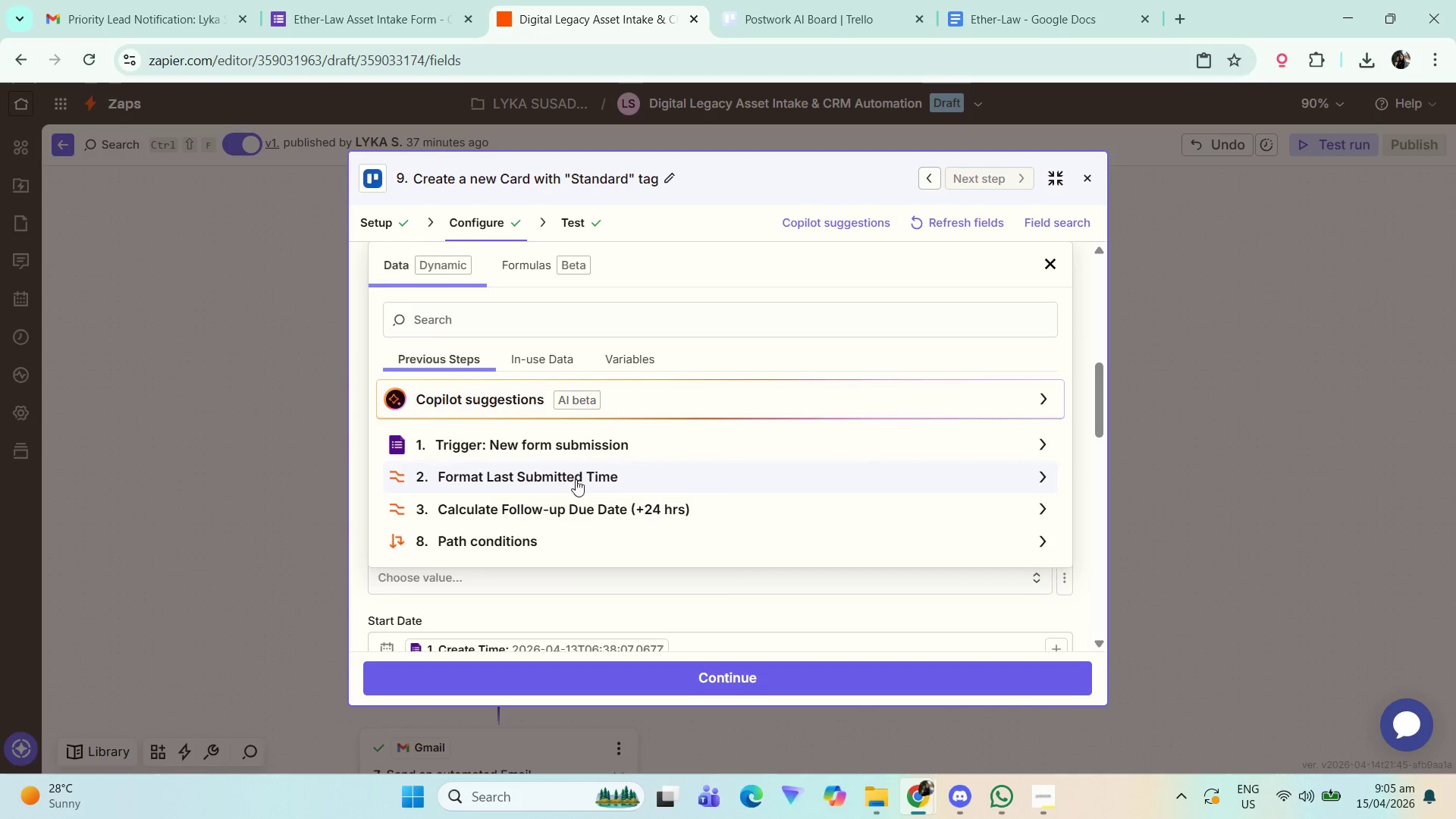 
left_click([647, 448])
 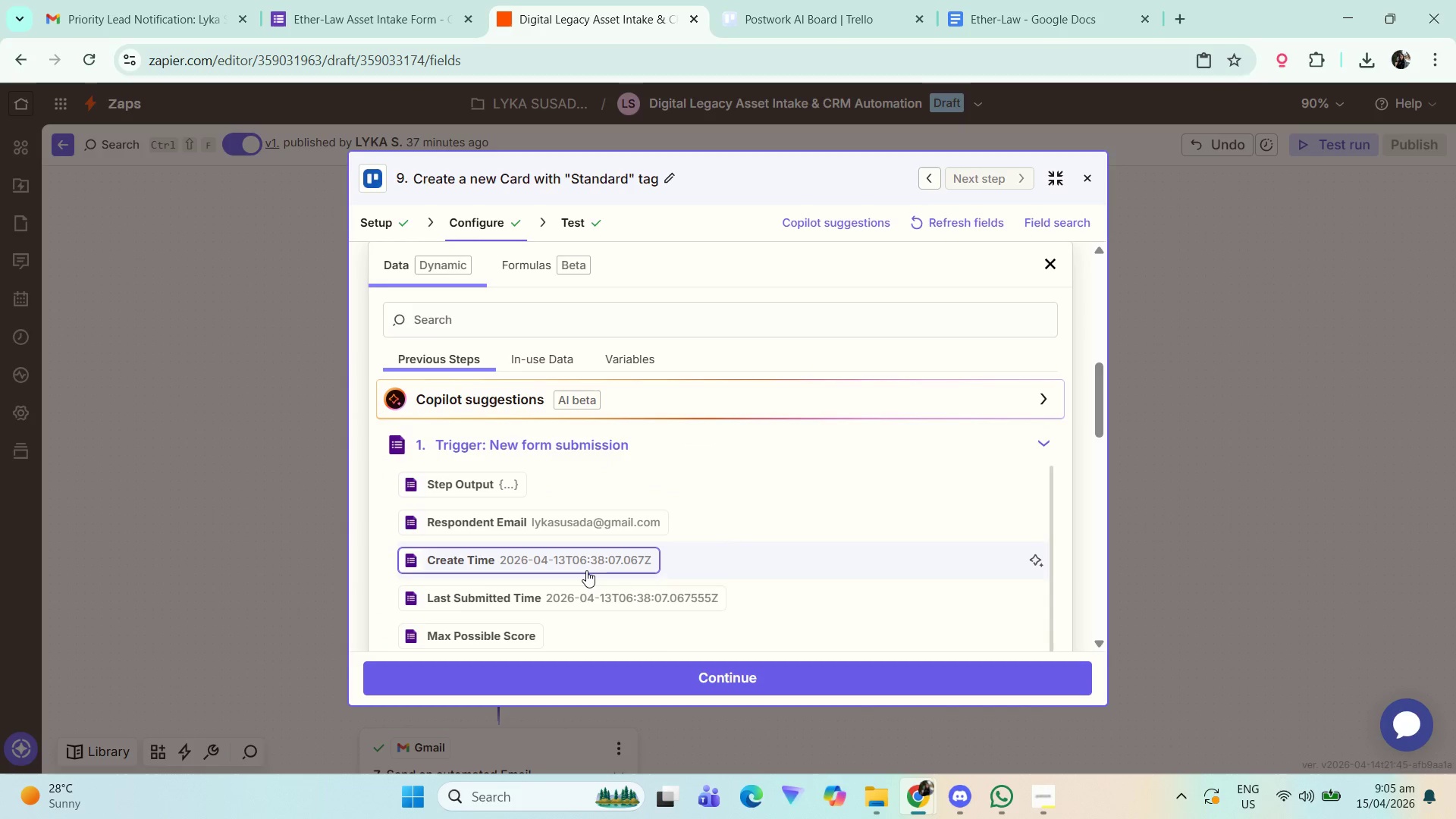 
left_click([576, 603])
 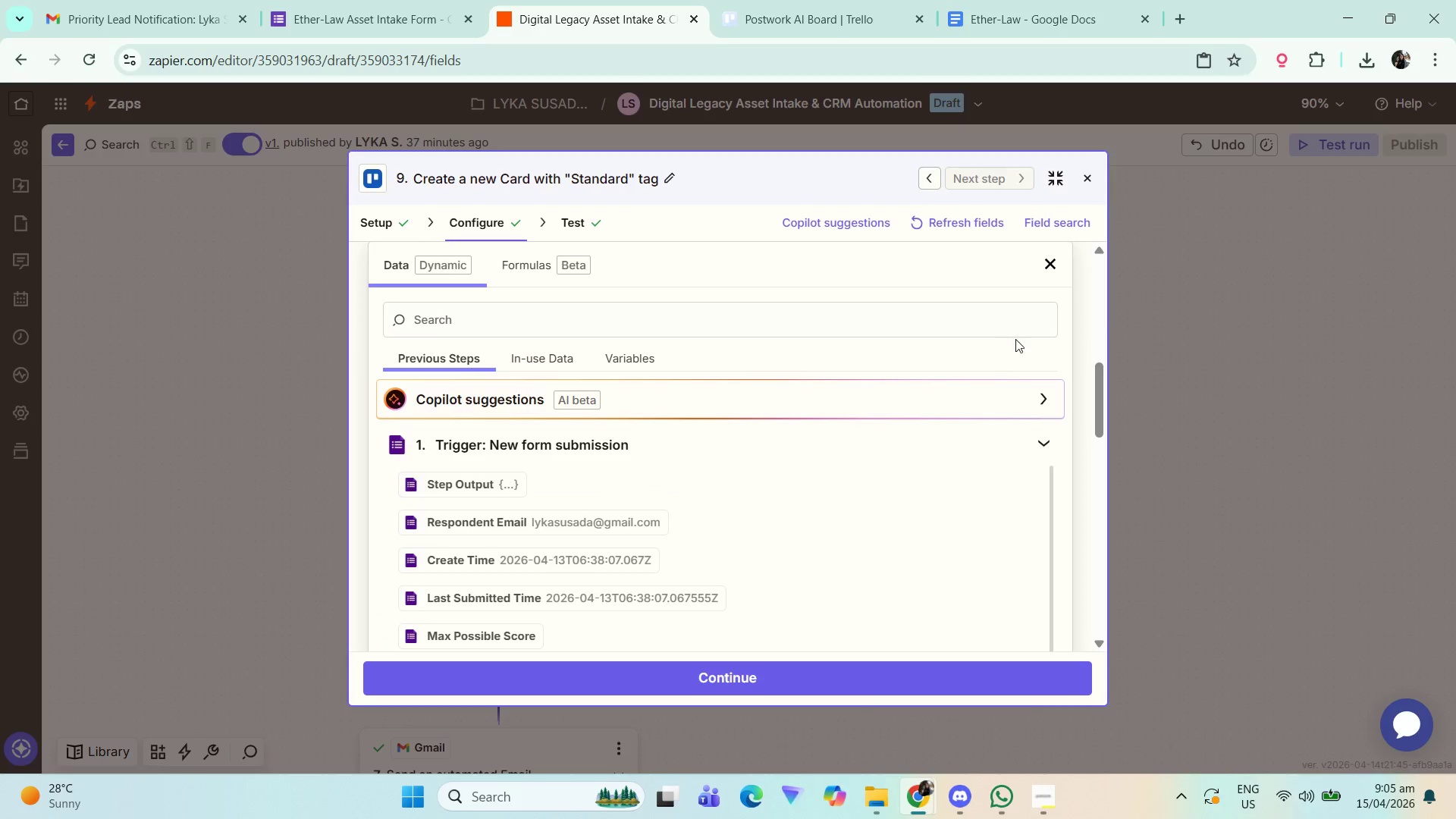 
left_click([1085, 326])
 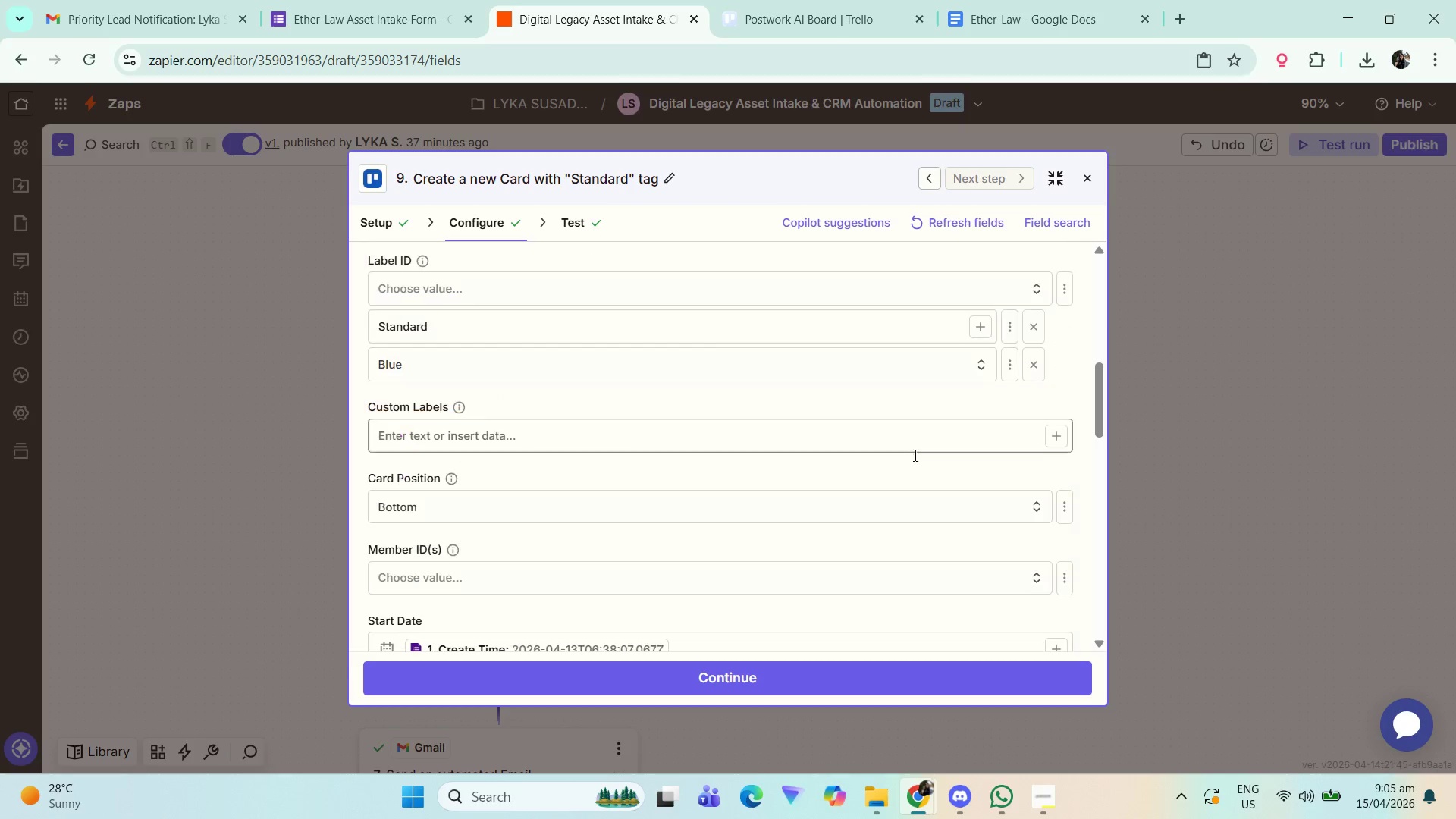 
scroll: coordinate [804, 521], scroll_direction: up, amount: 4.0
 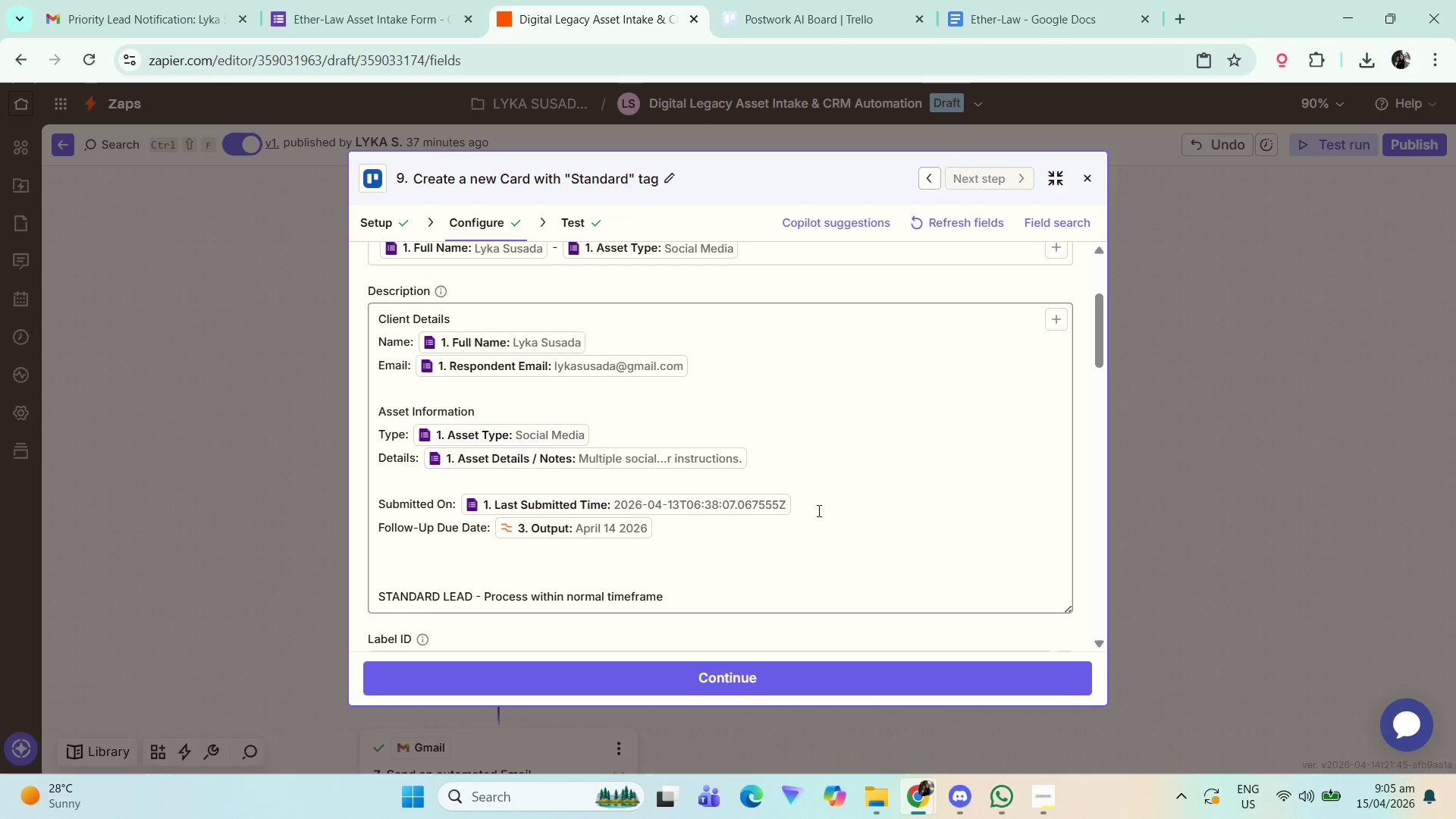 
left_click([1016, 0])
 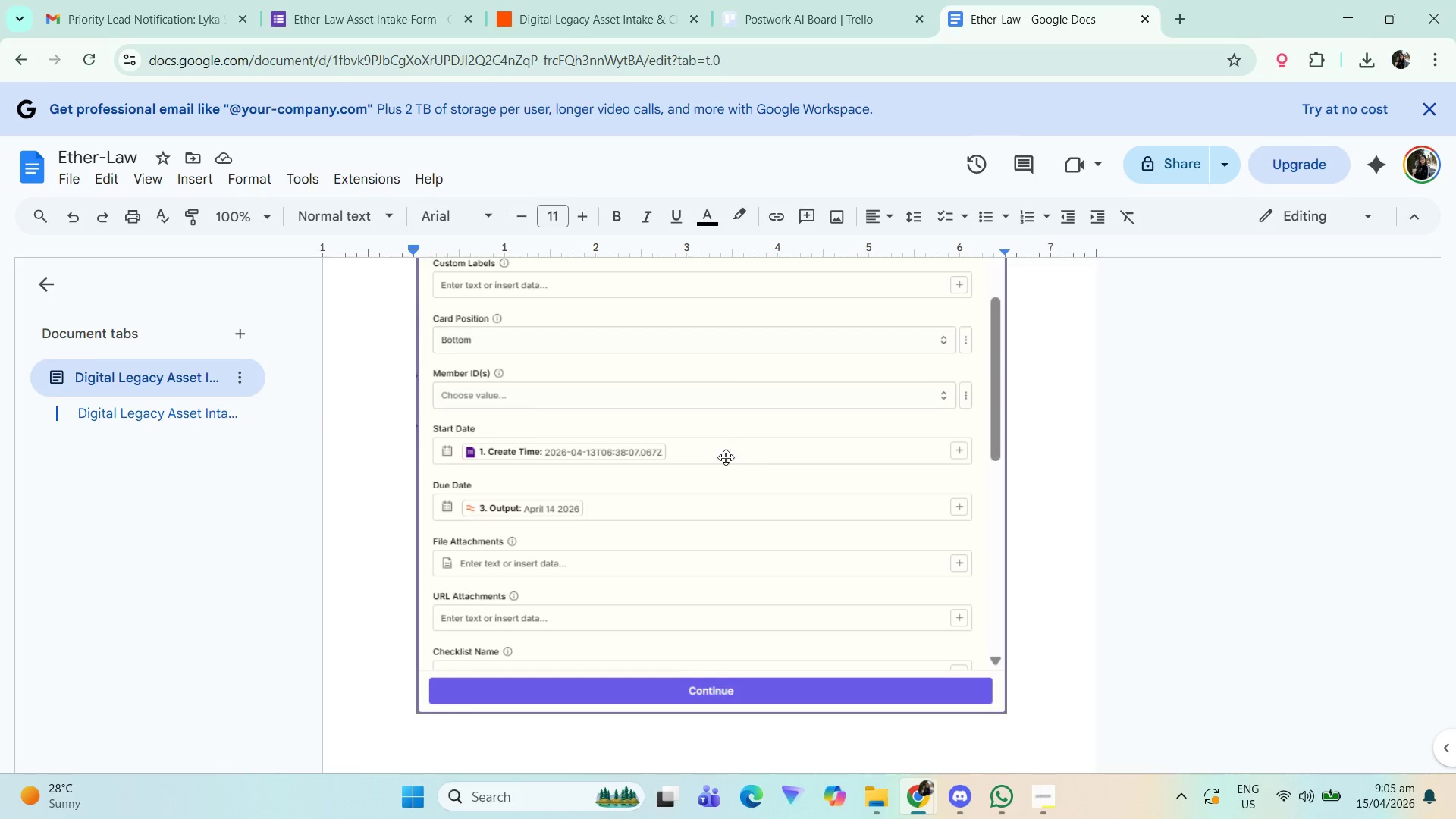 
scroll: coordinate [576, 485], scroll_direction: up, amount: 6.0
 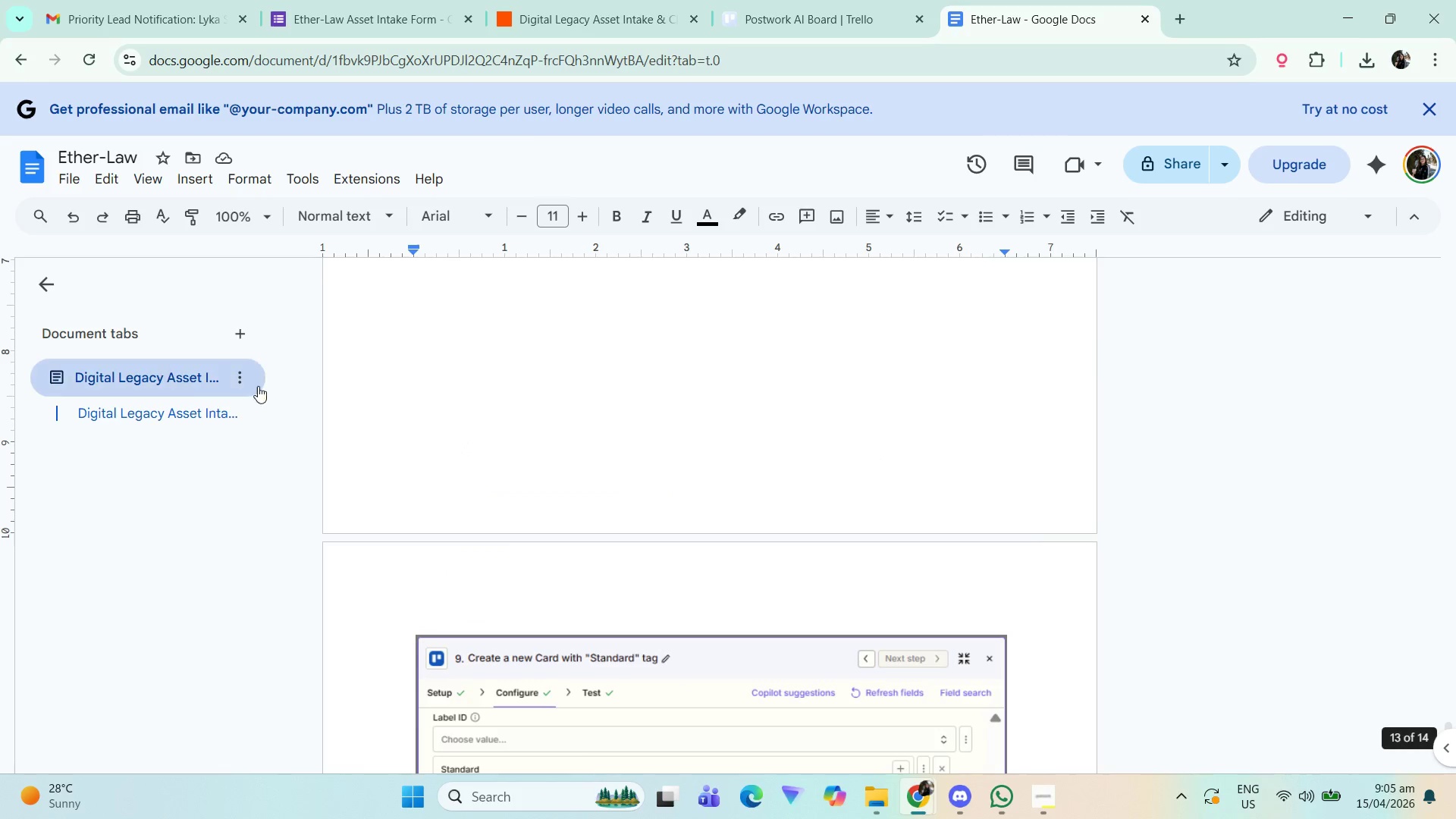 
left_click([184, 384])
 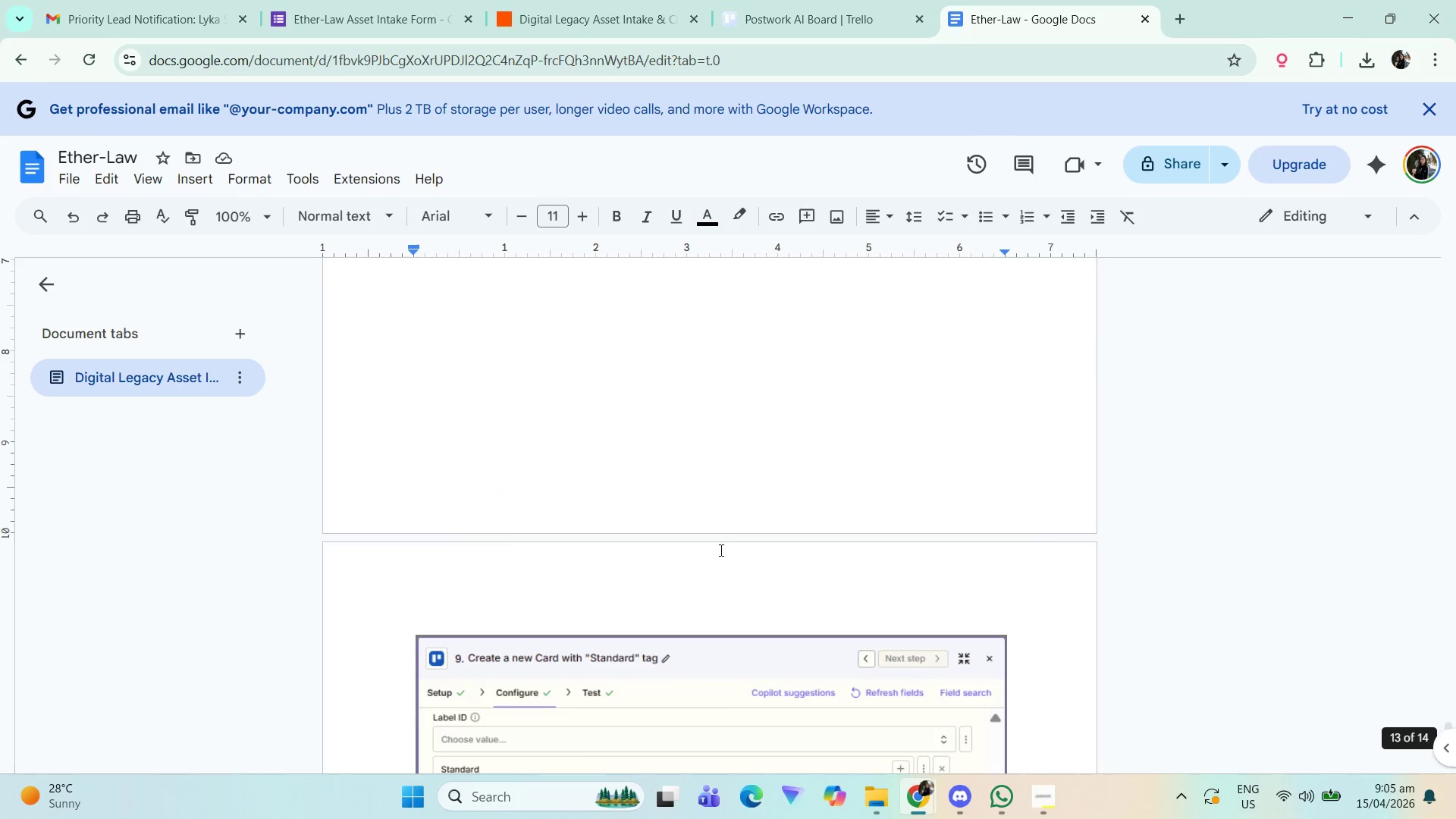 
scroll: coordinate [700, 473], scroll_direction: up, amount: 80.0
 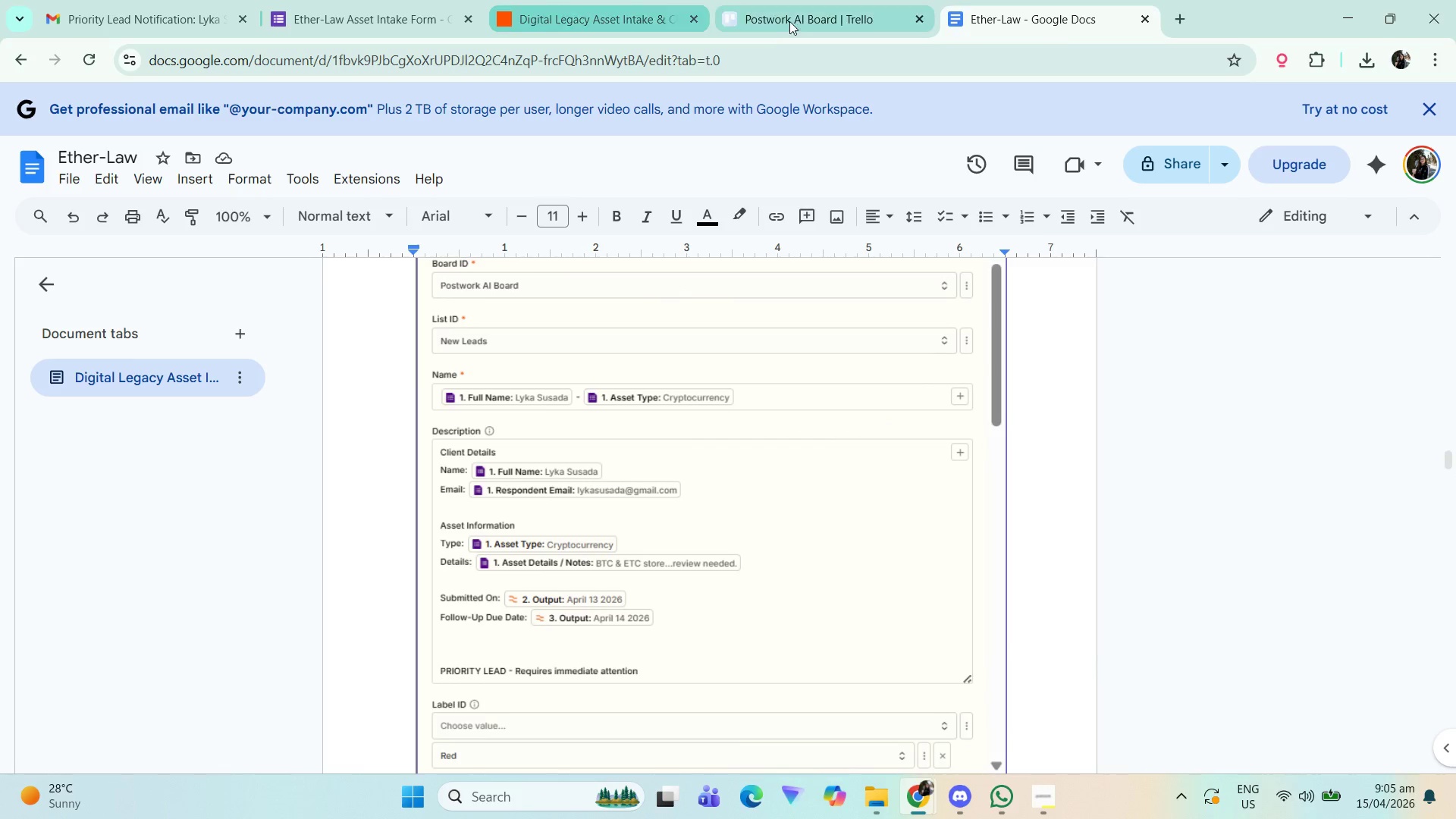 
wait(5.83)
 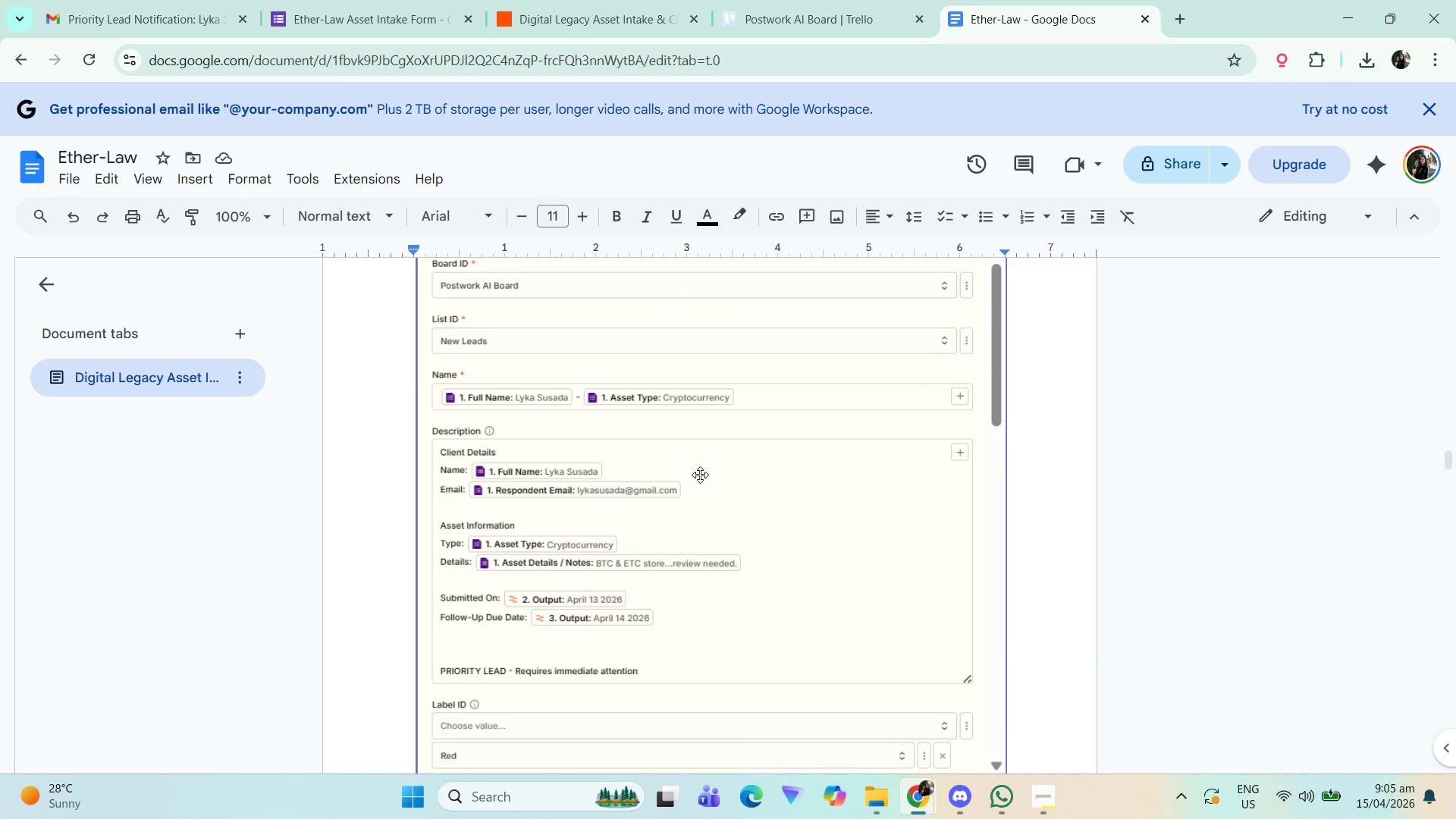 
left_click([830, 495])
 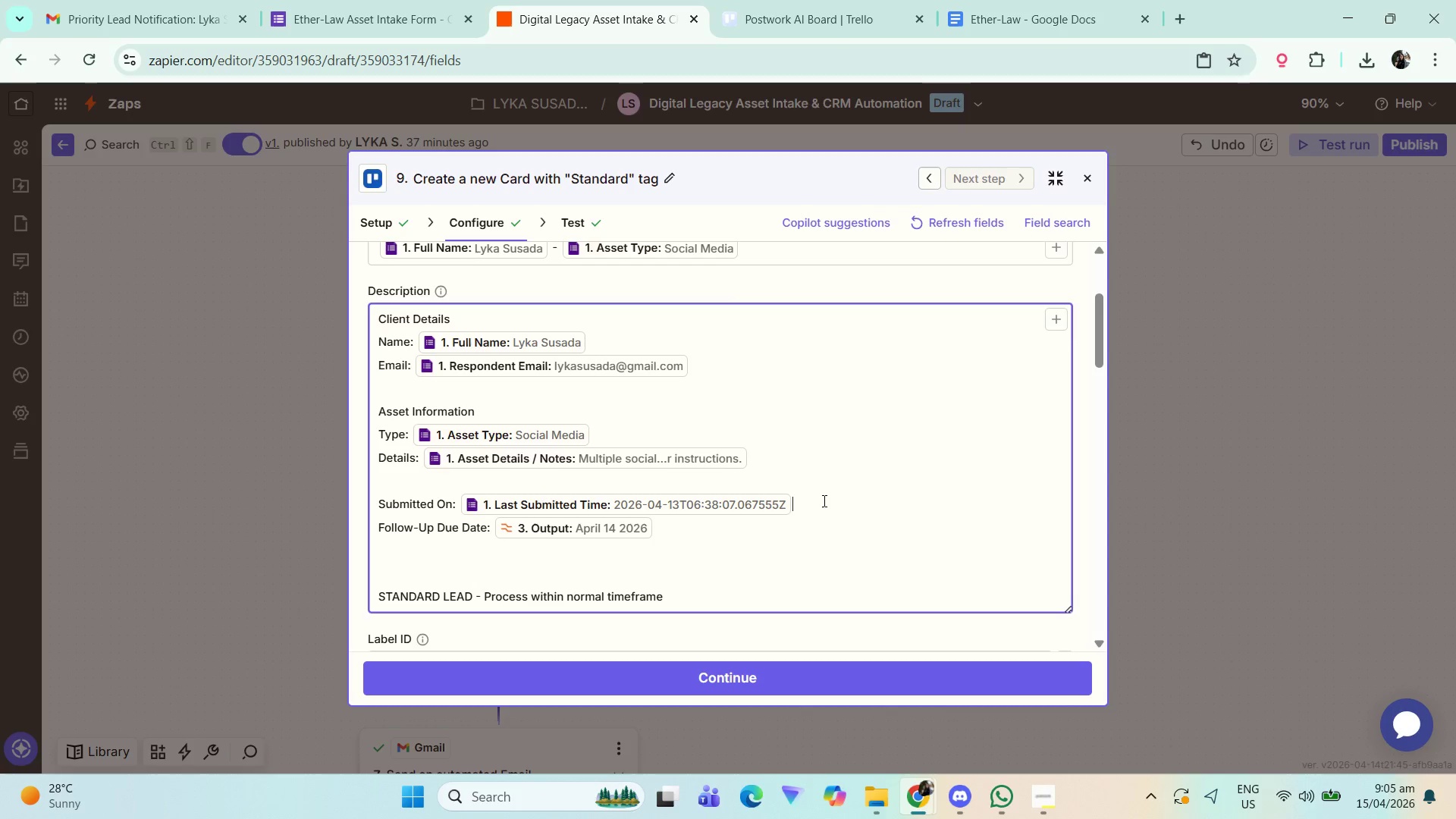 
key(Backspace)
 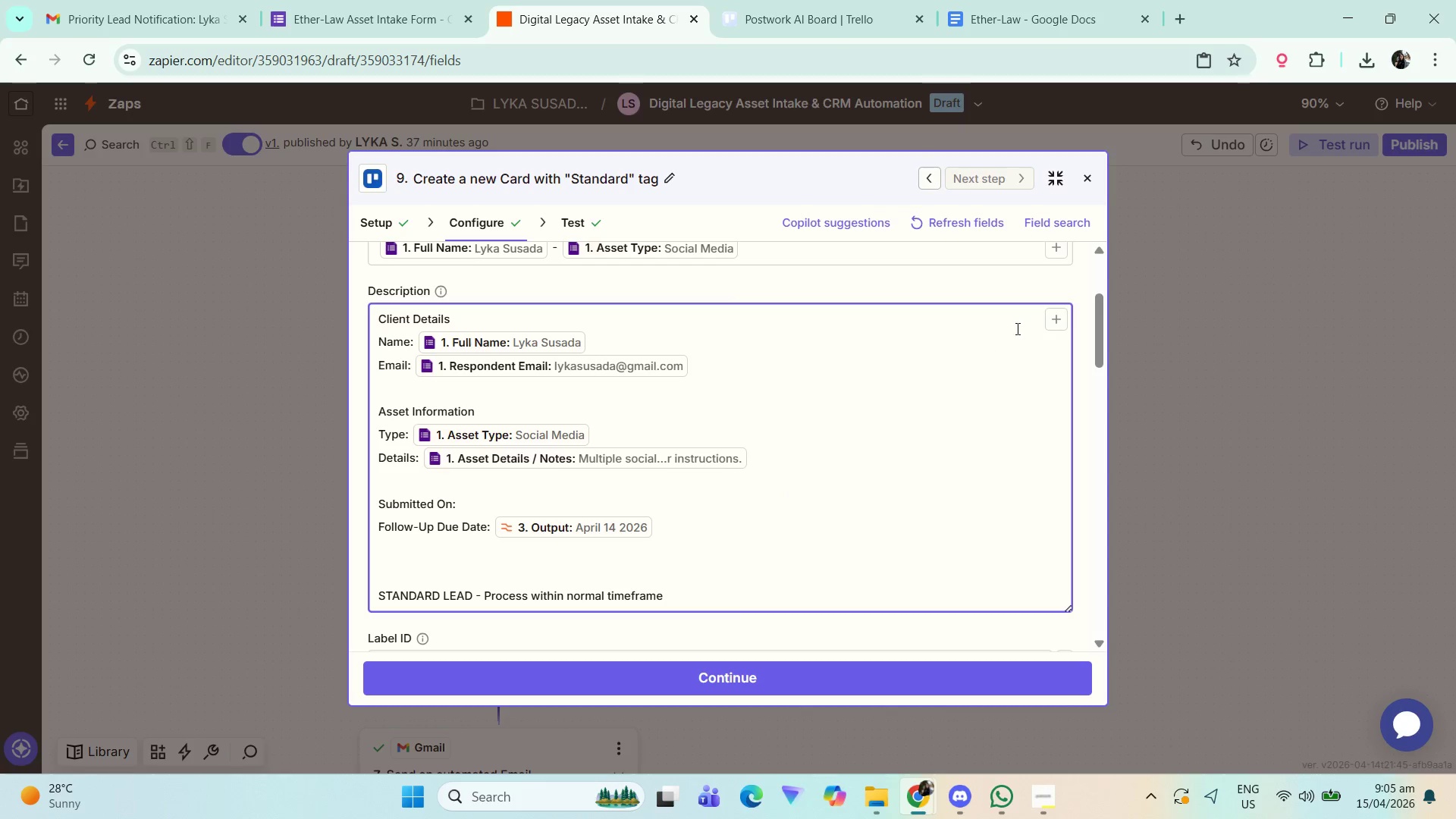 
left_click([1055, 323])
 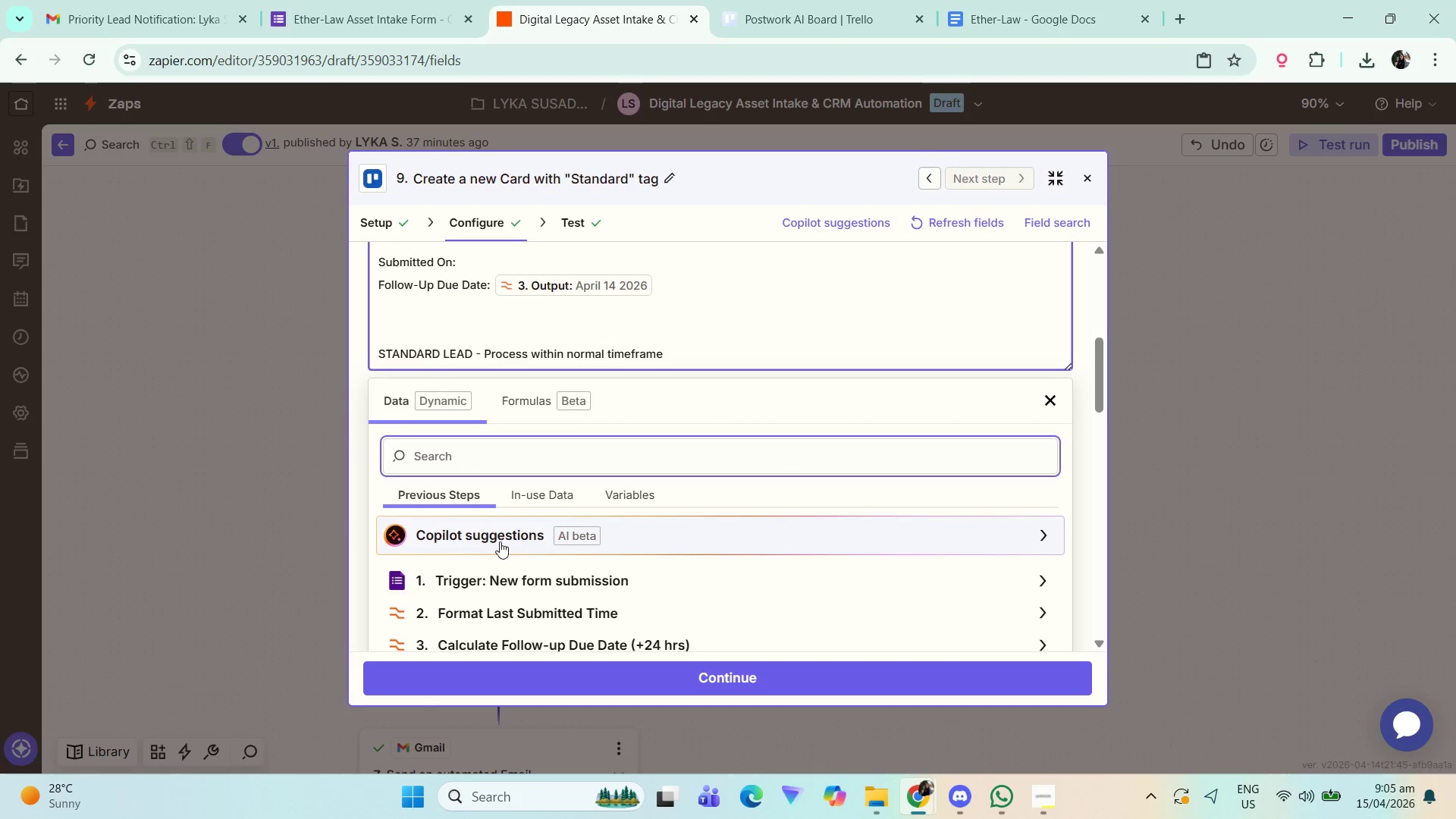 
scroll: coordinate [632, 557], scroll_direction: down, amount: 2.0
 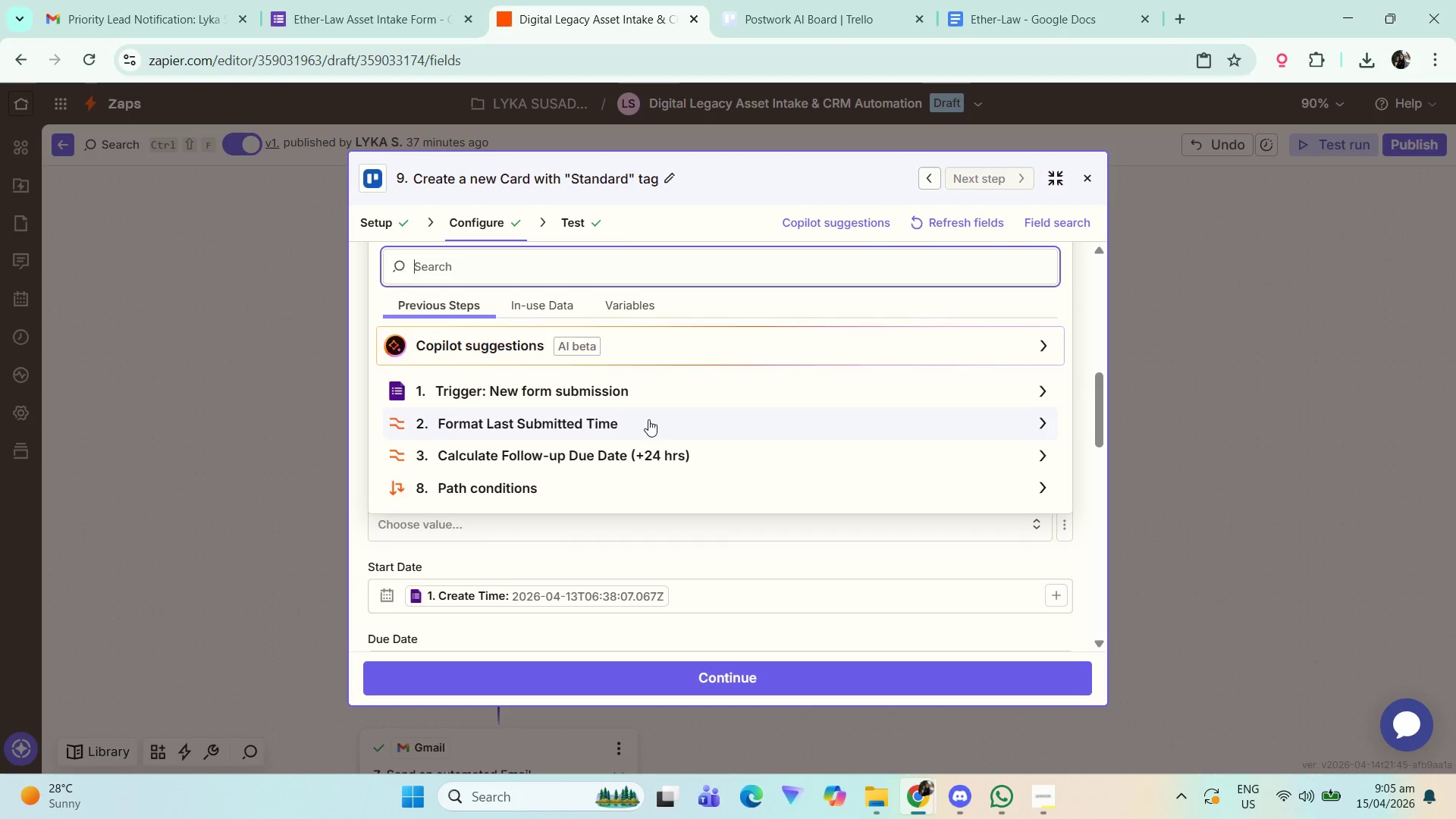 
left_click([654, 415])
 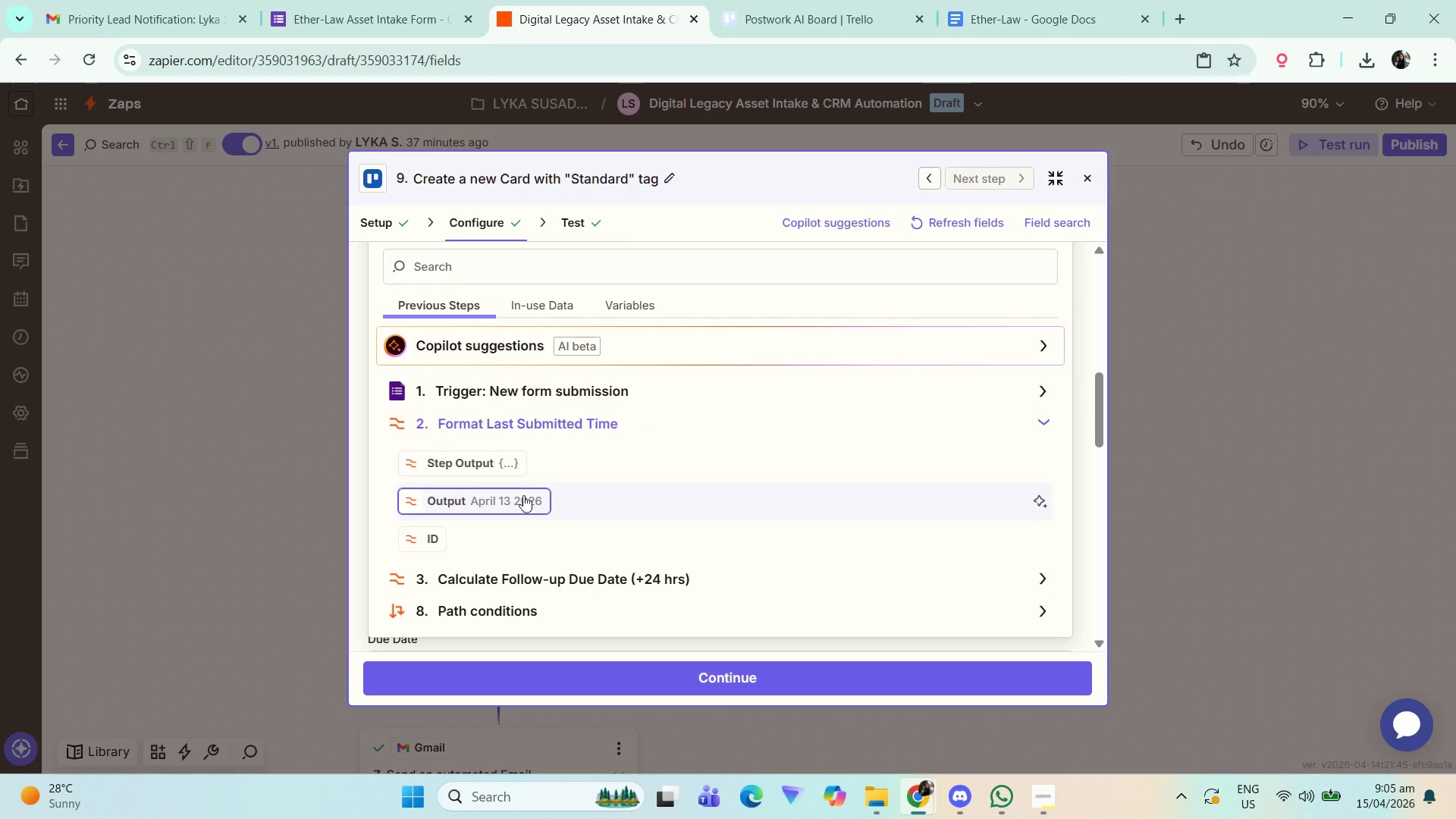 
left_click([463, 504])
 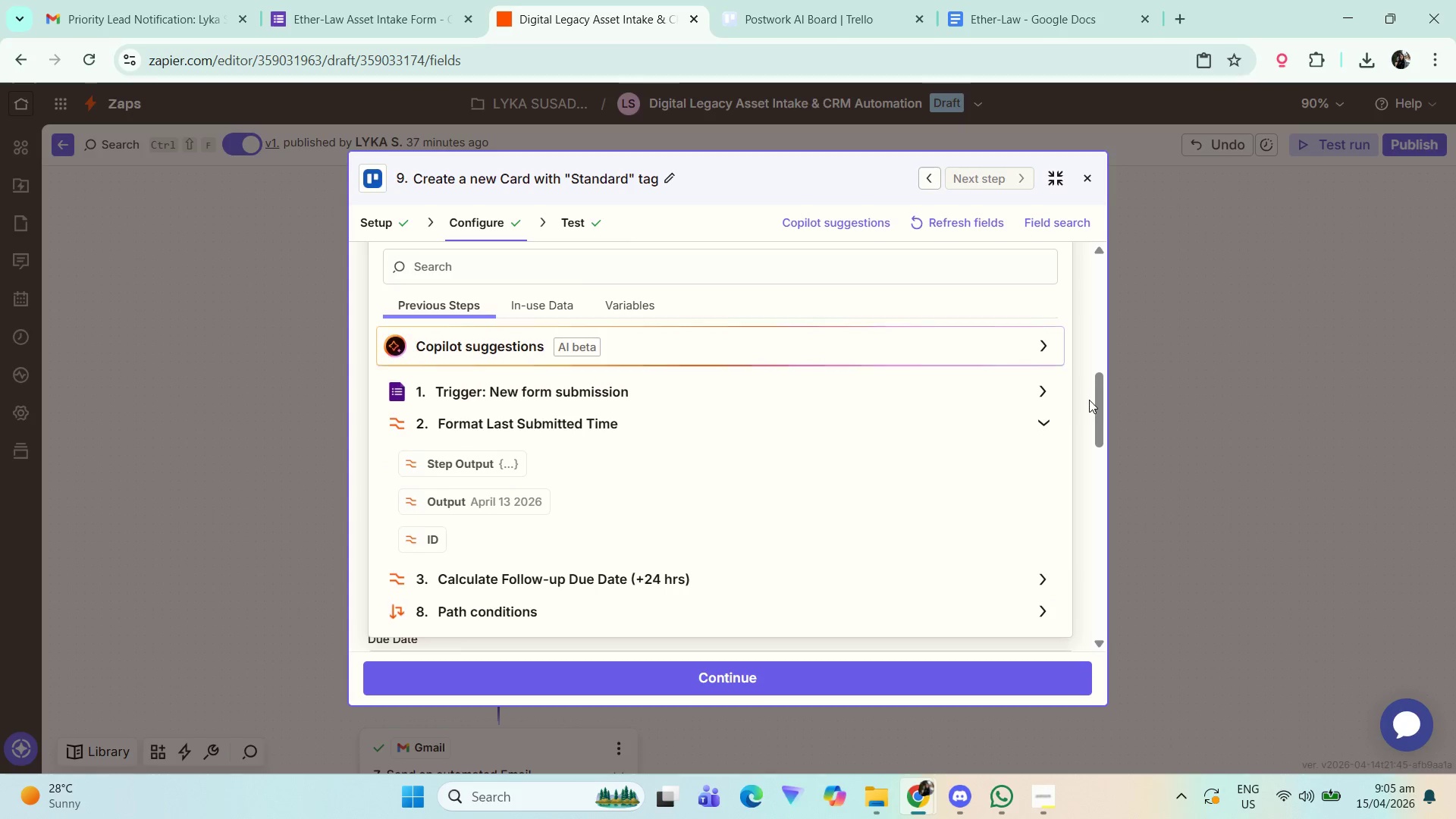 
left_click([1084, 362])
 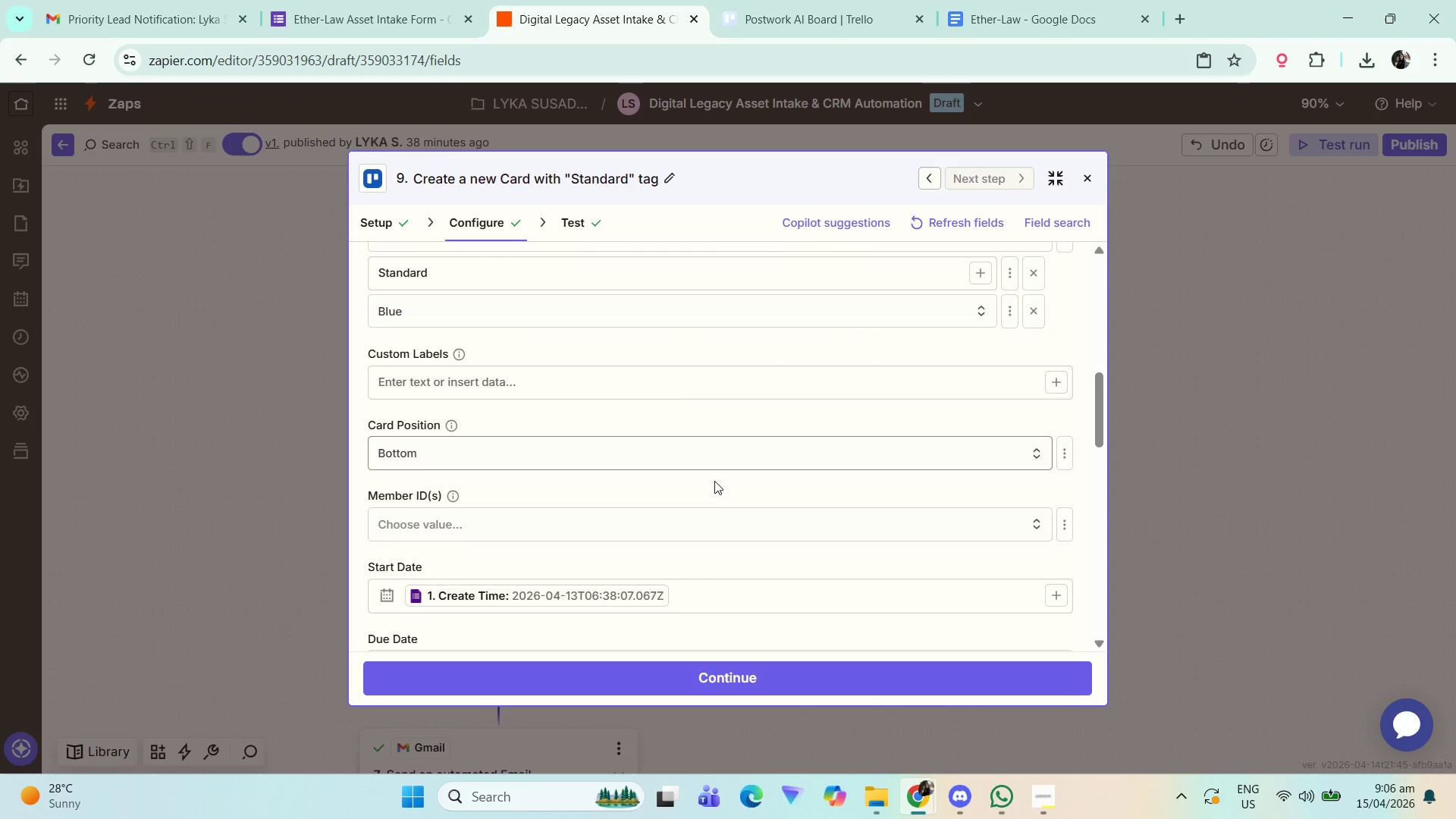 
scroll: coordinate [700, 487], scroll_direction: down, amount: 2.0
 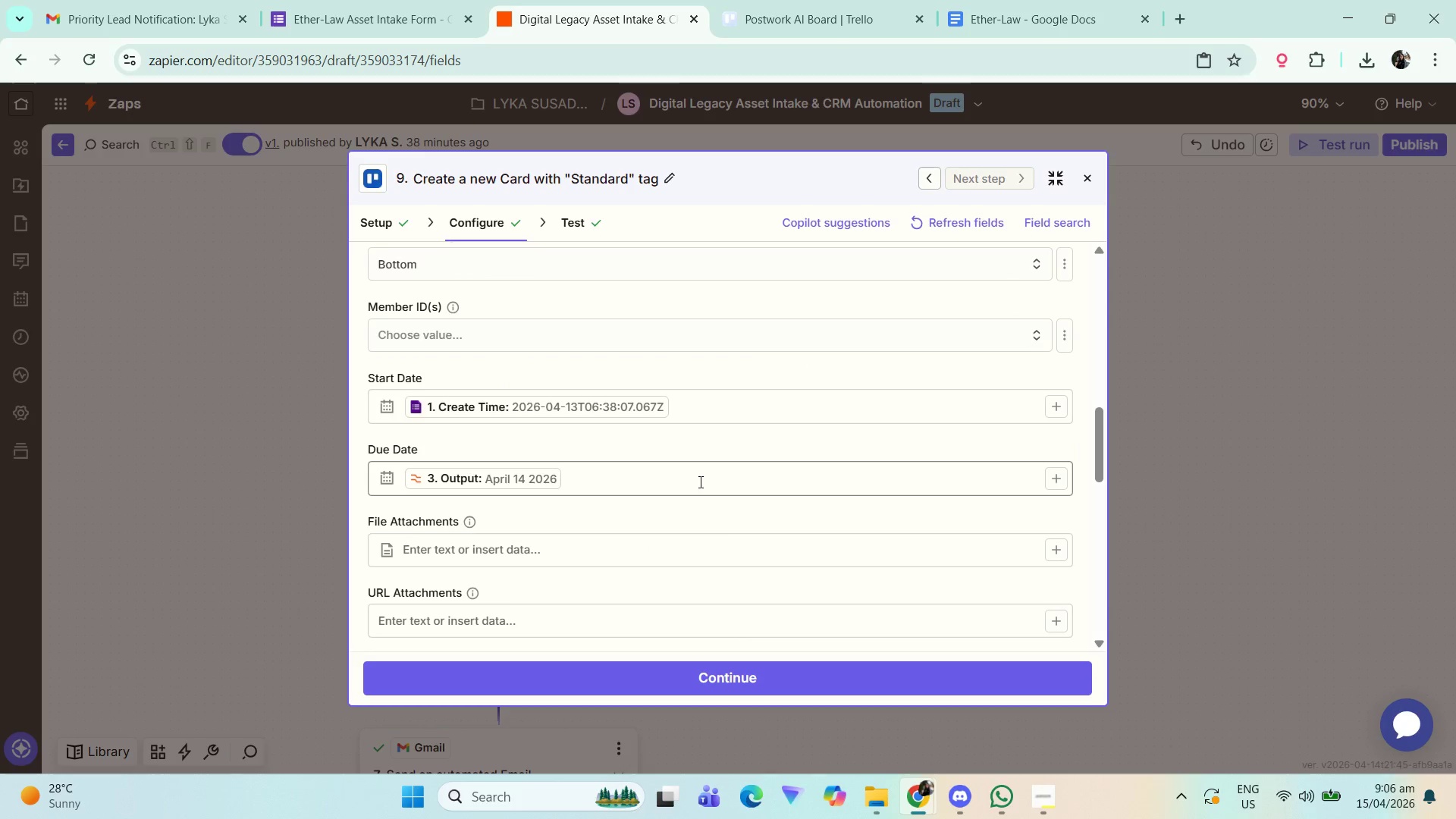 
scroll: coordinate [698, 479], scroll_direction: up, amount: 7.0
 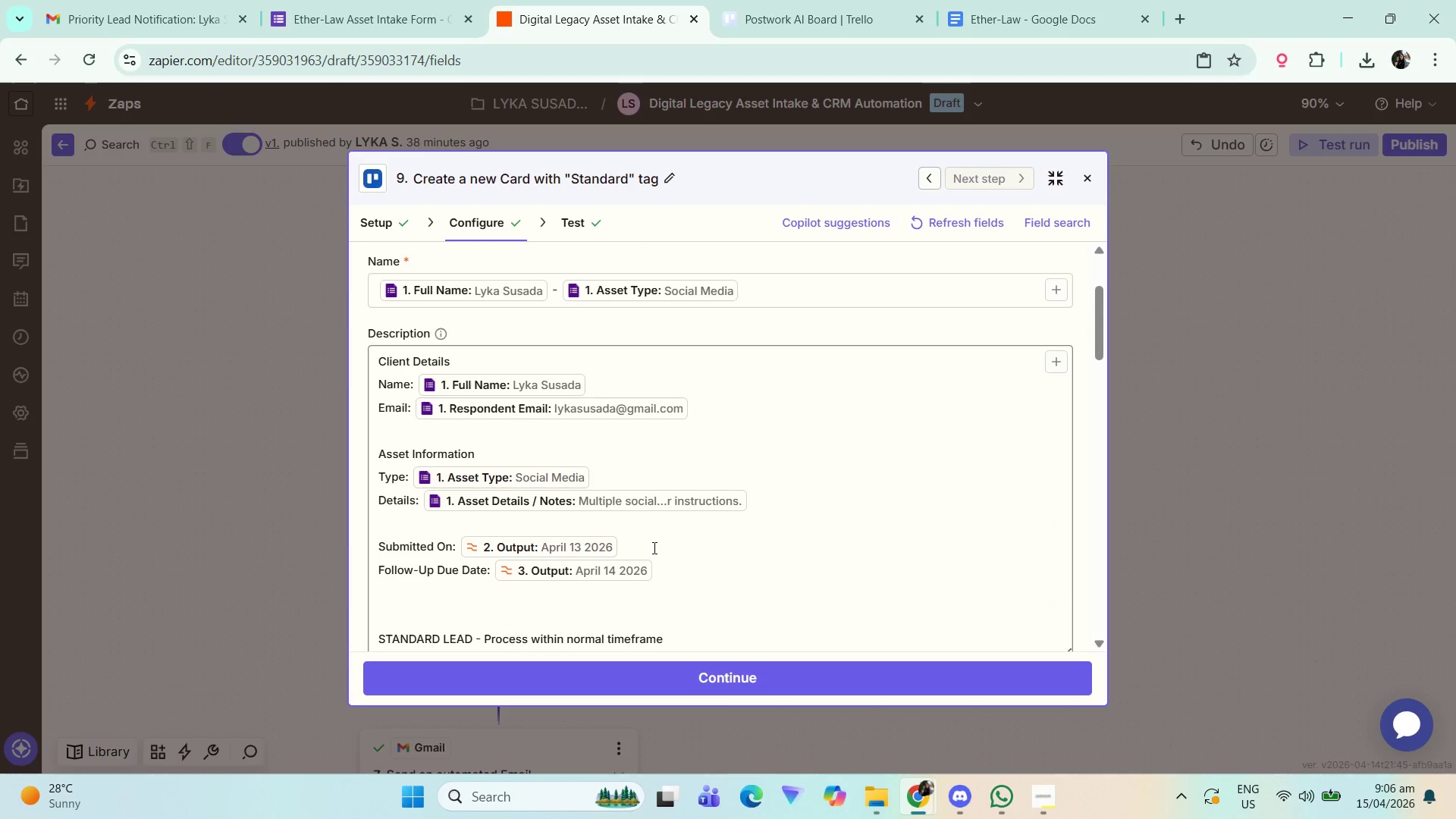 
double_click([677, 566])
 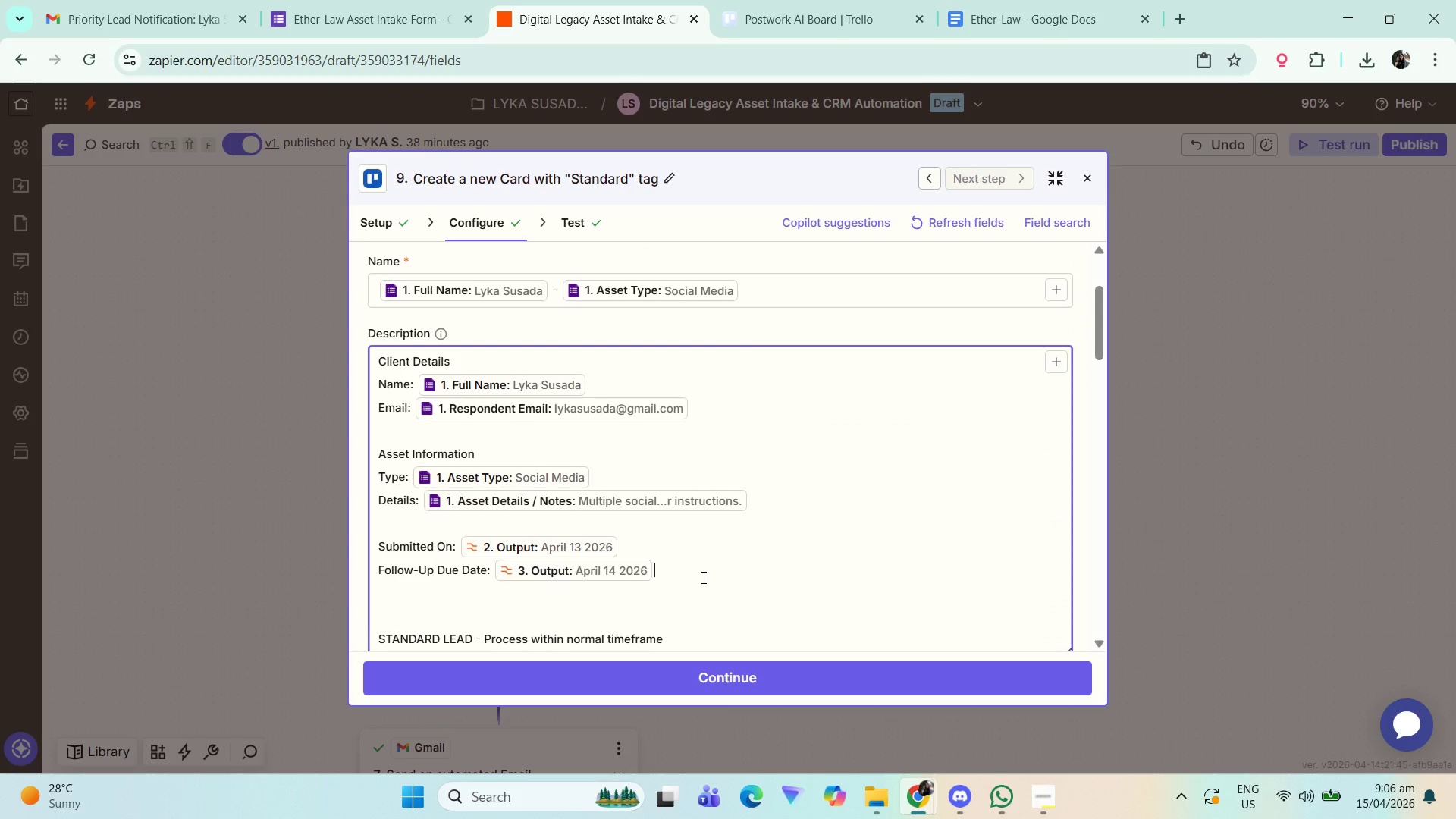 
scroll: coordinate [664, 519], scroll_direction: down, amount: 5.0
 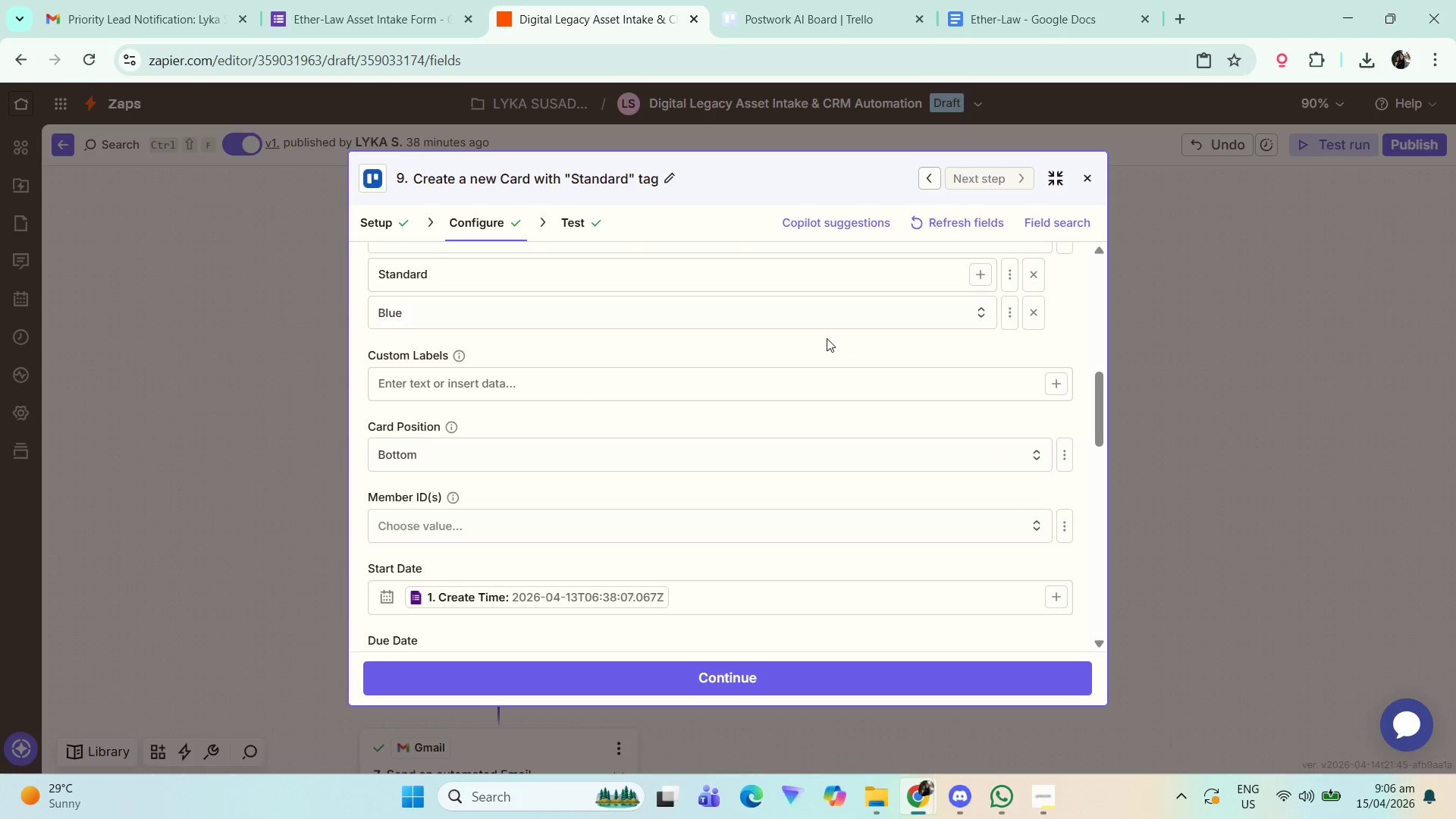 
scroll: coordinate [921, 396], scroll_direction: up, amount: 2.0
 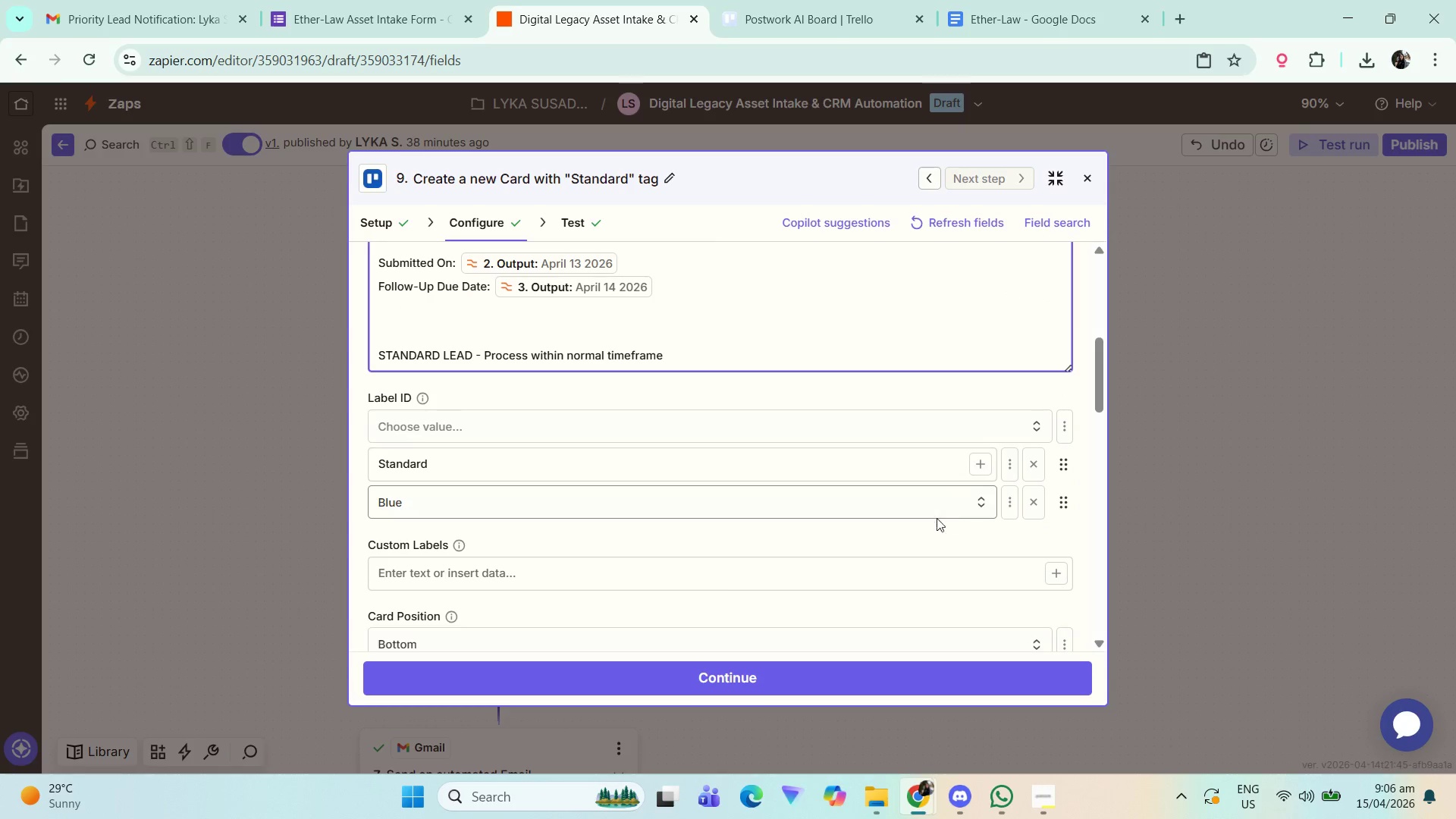 
left_click([815, 516])
 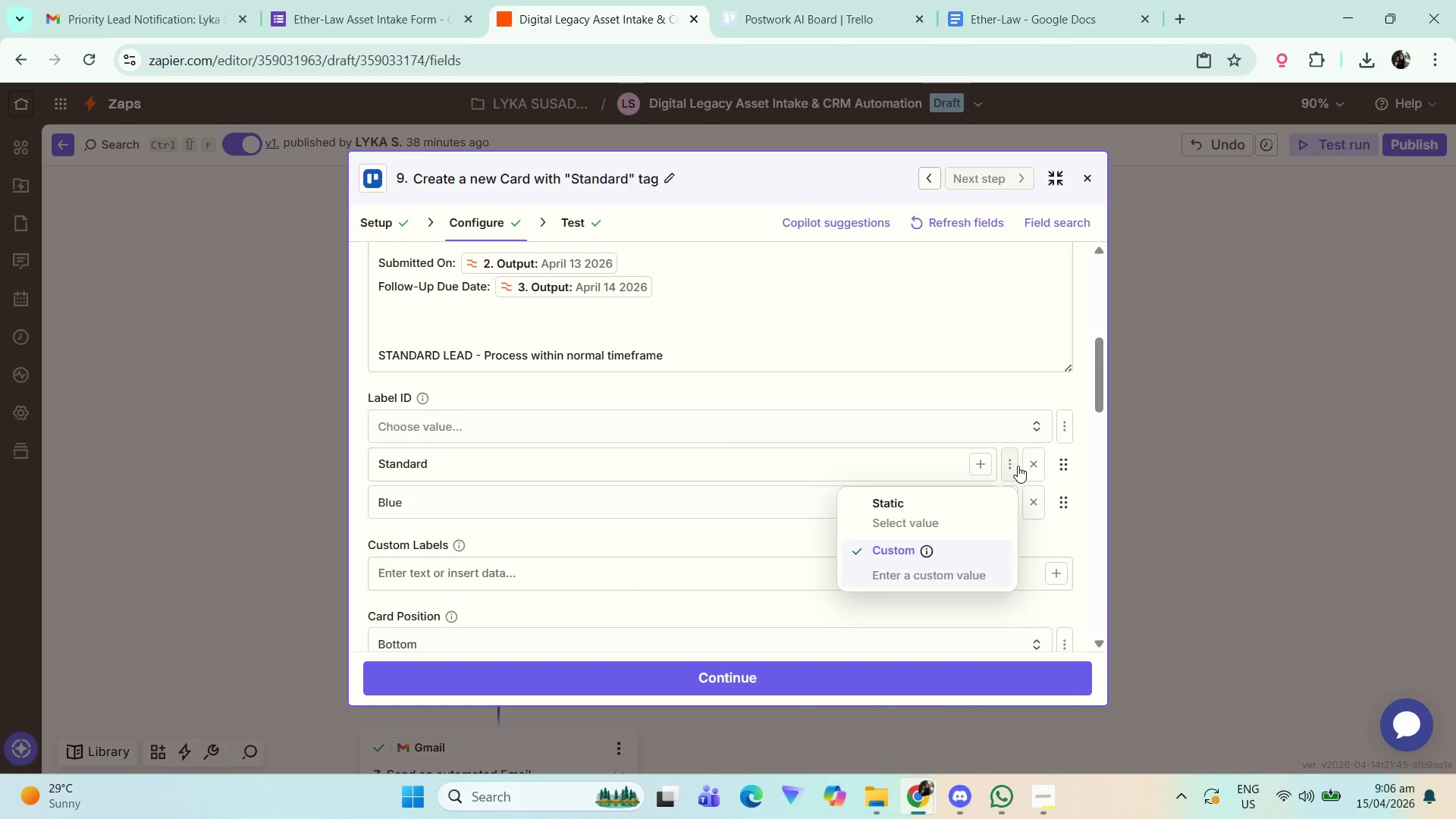 
double_click([1031, 460])
 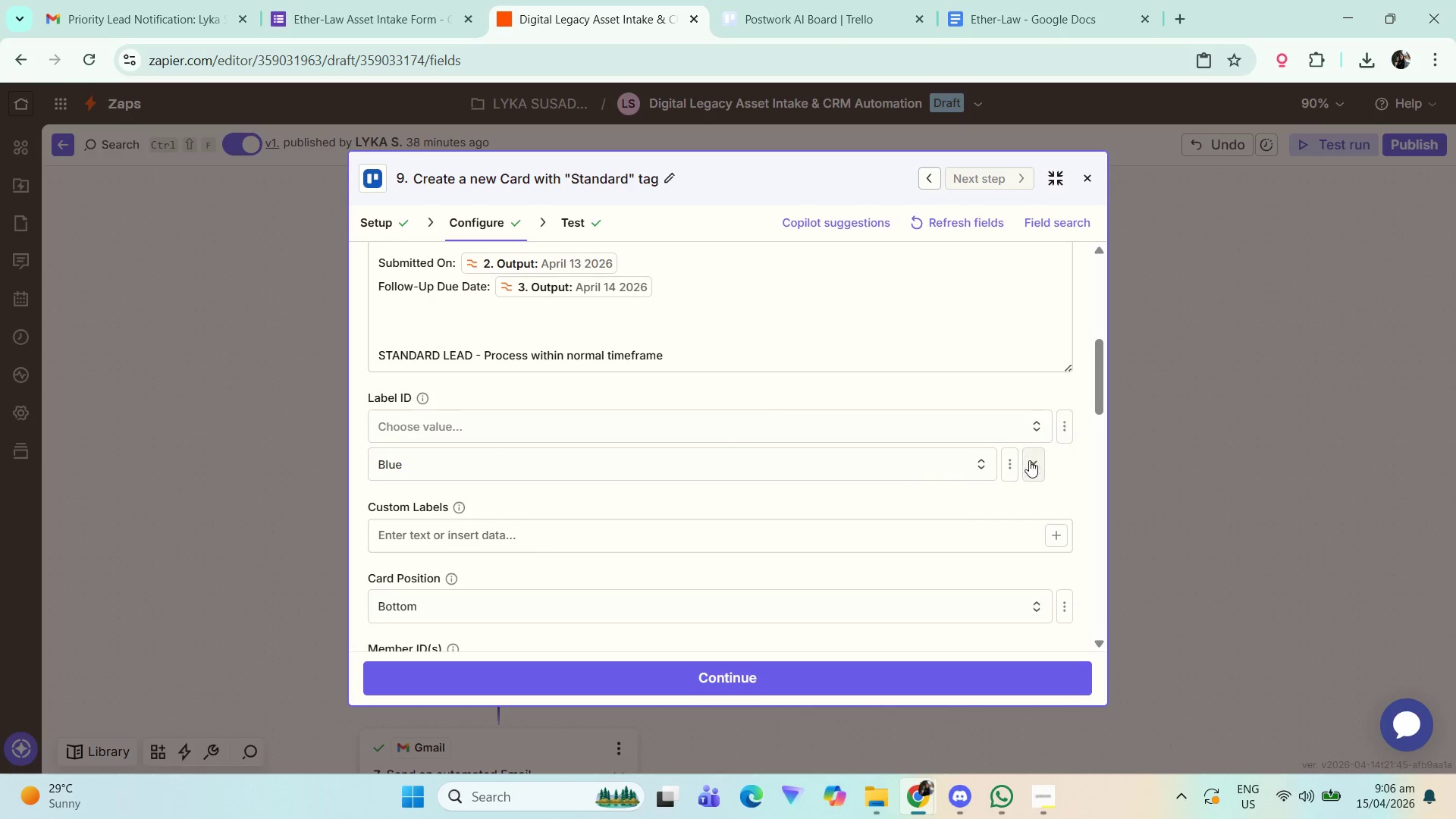 
left_click([1065, 433])
 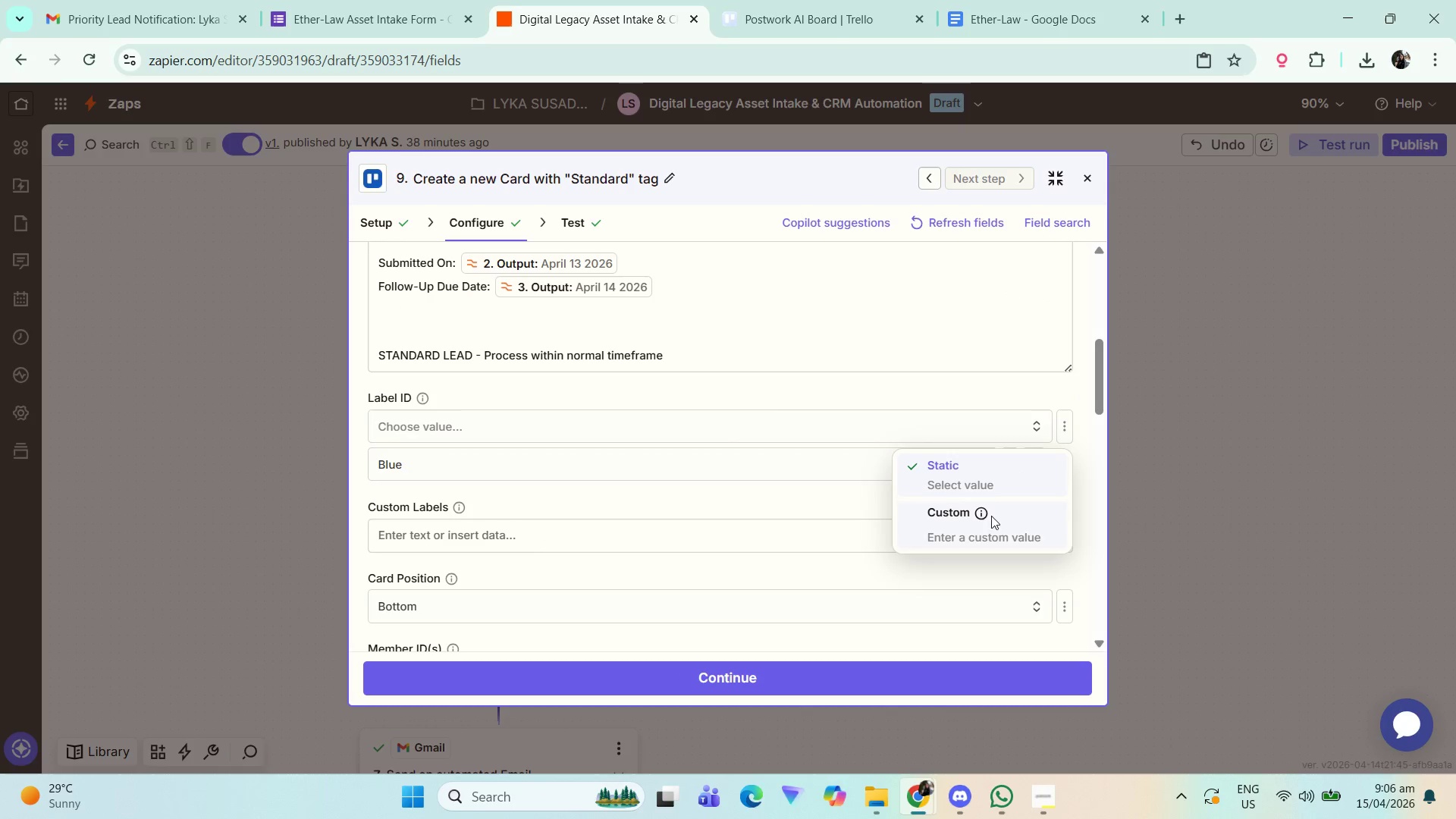 
left_click([1084, 449])
 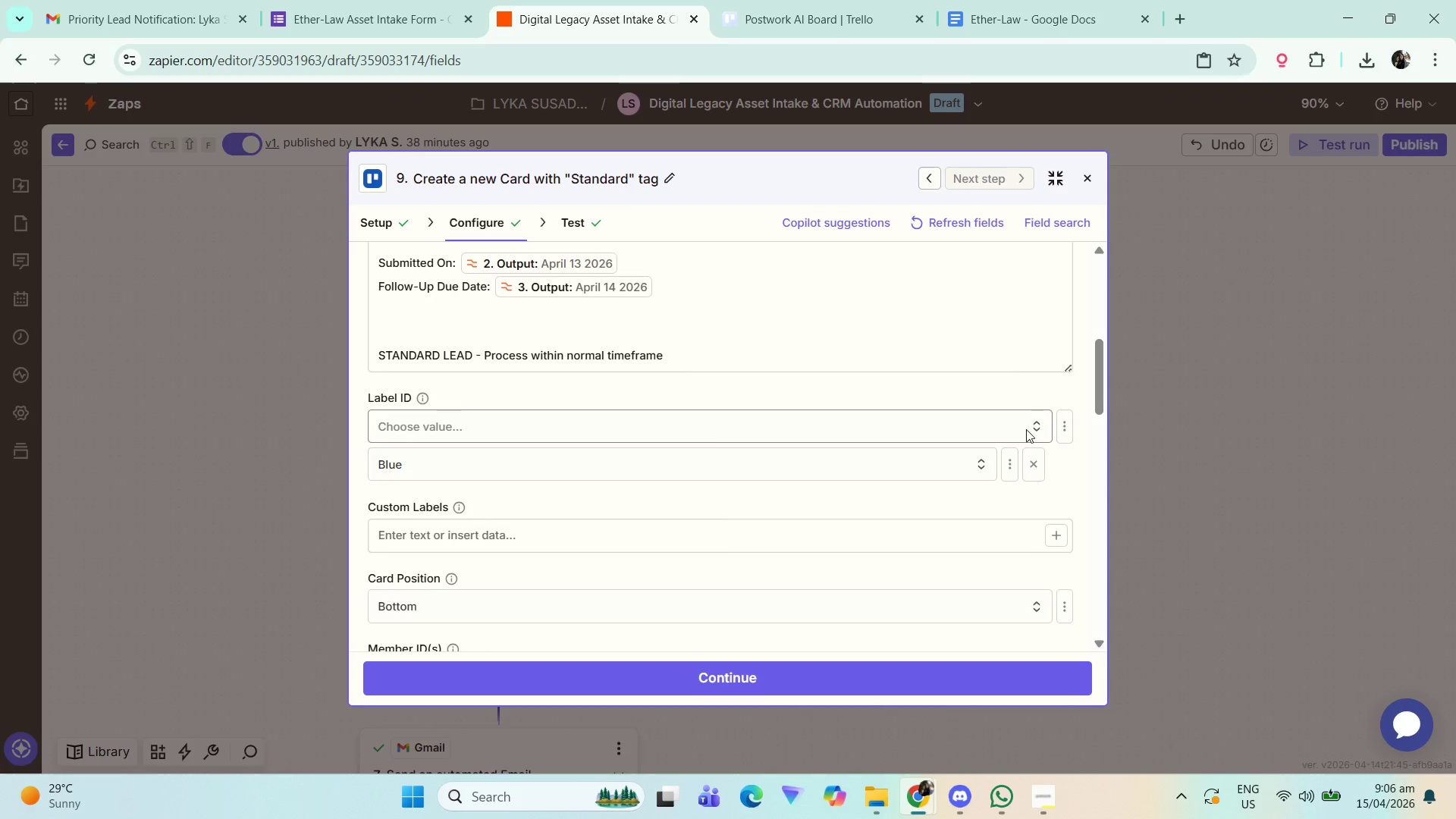 
left_click([1026, 429])
 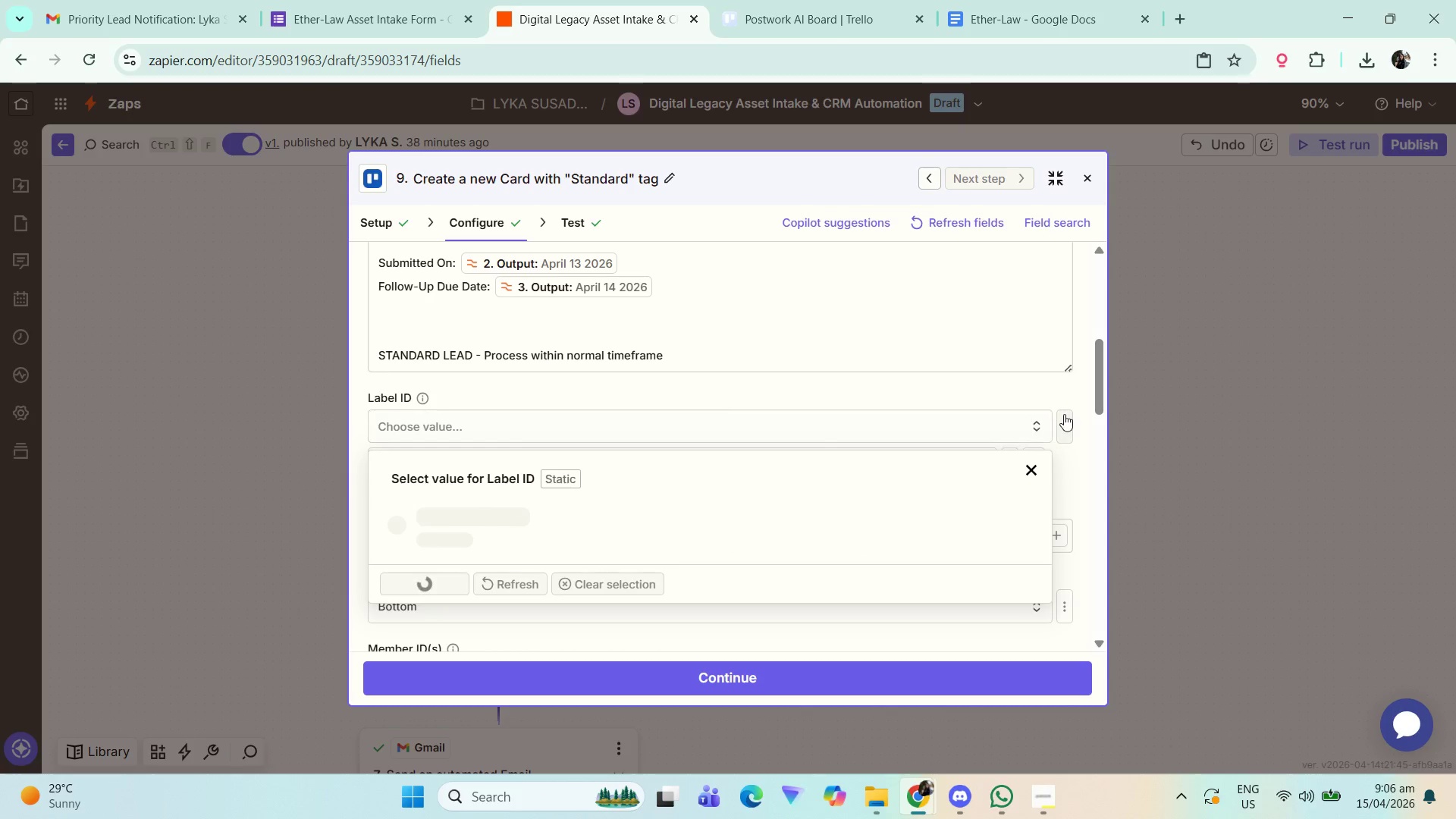 
left_click([1068, 453])
 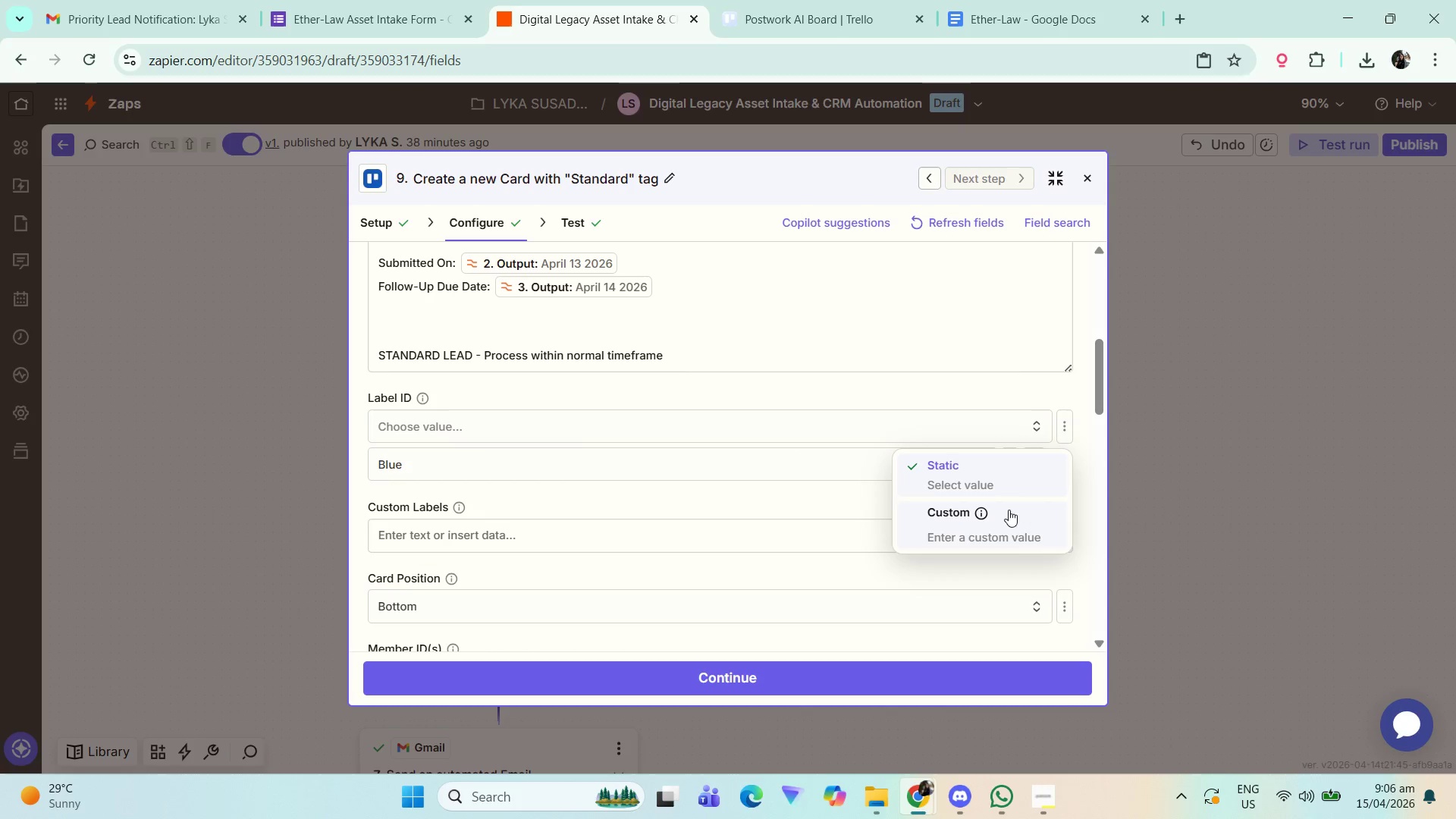 
left_click([984, 521])
 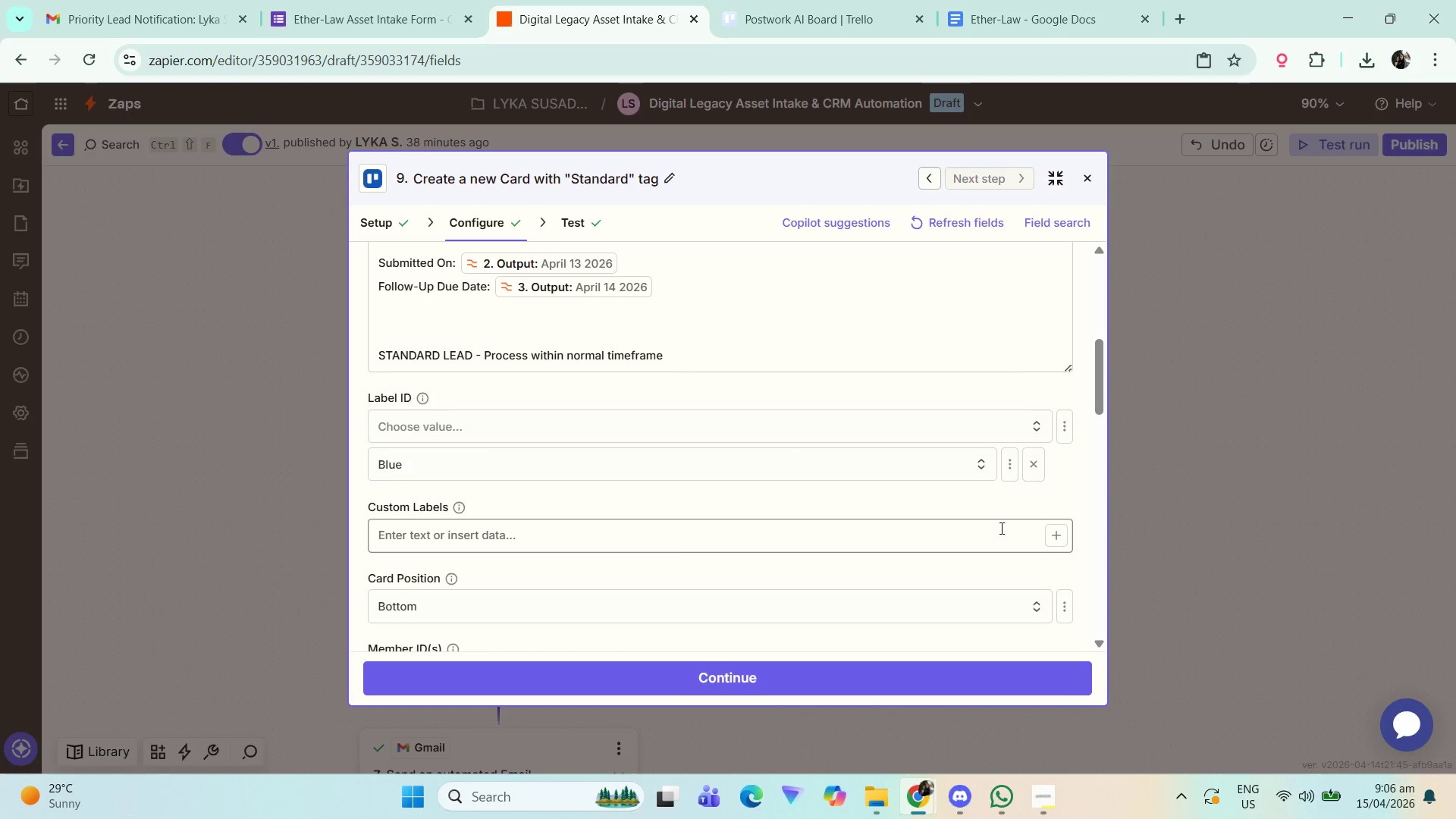 
left_click([1060, 432])
 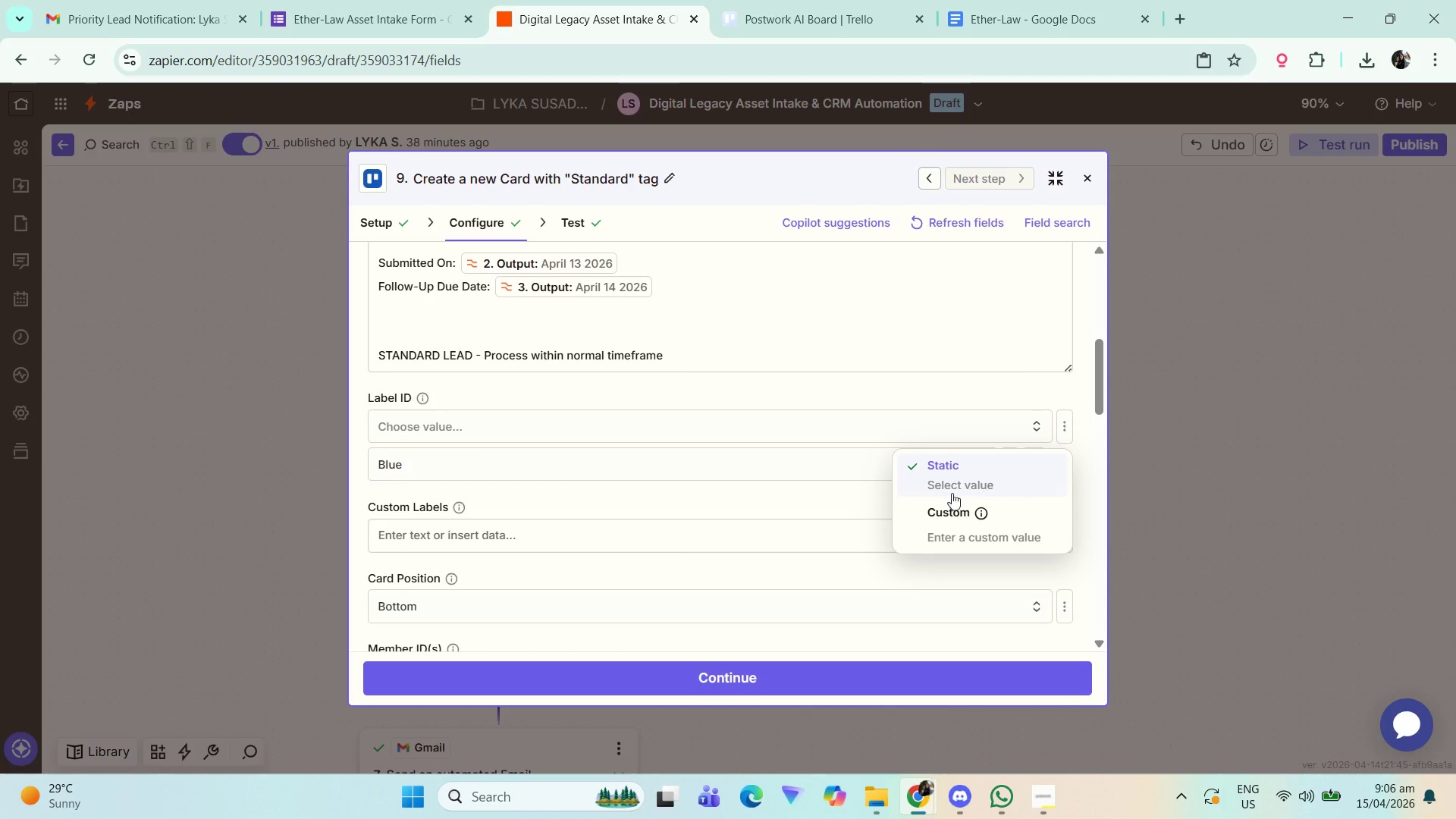 
left_click([944, 516])
 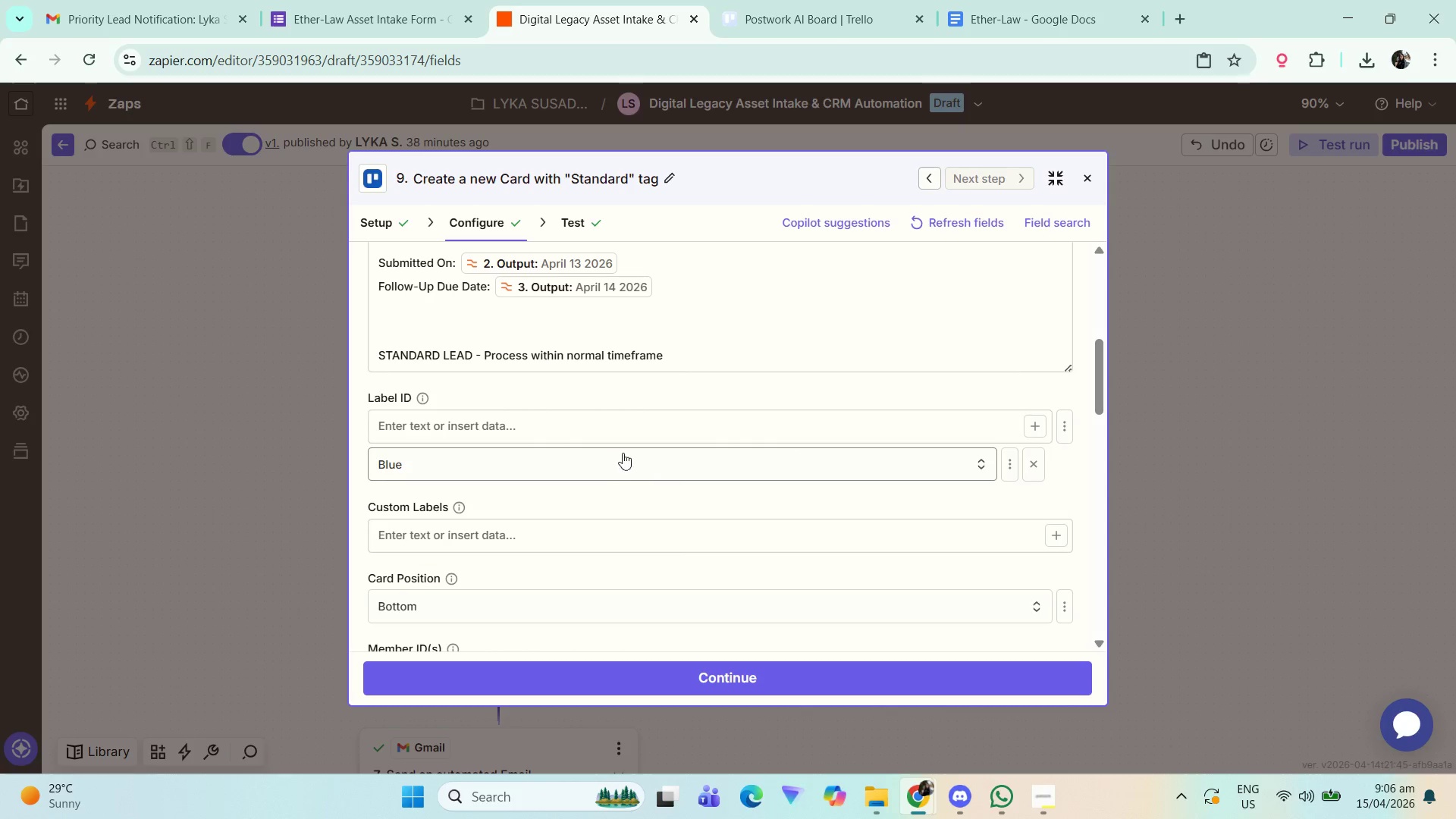 
left_click([607, 425])
 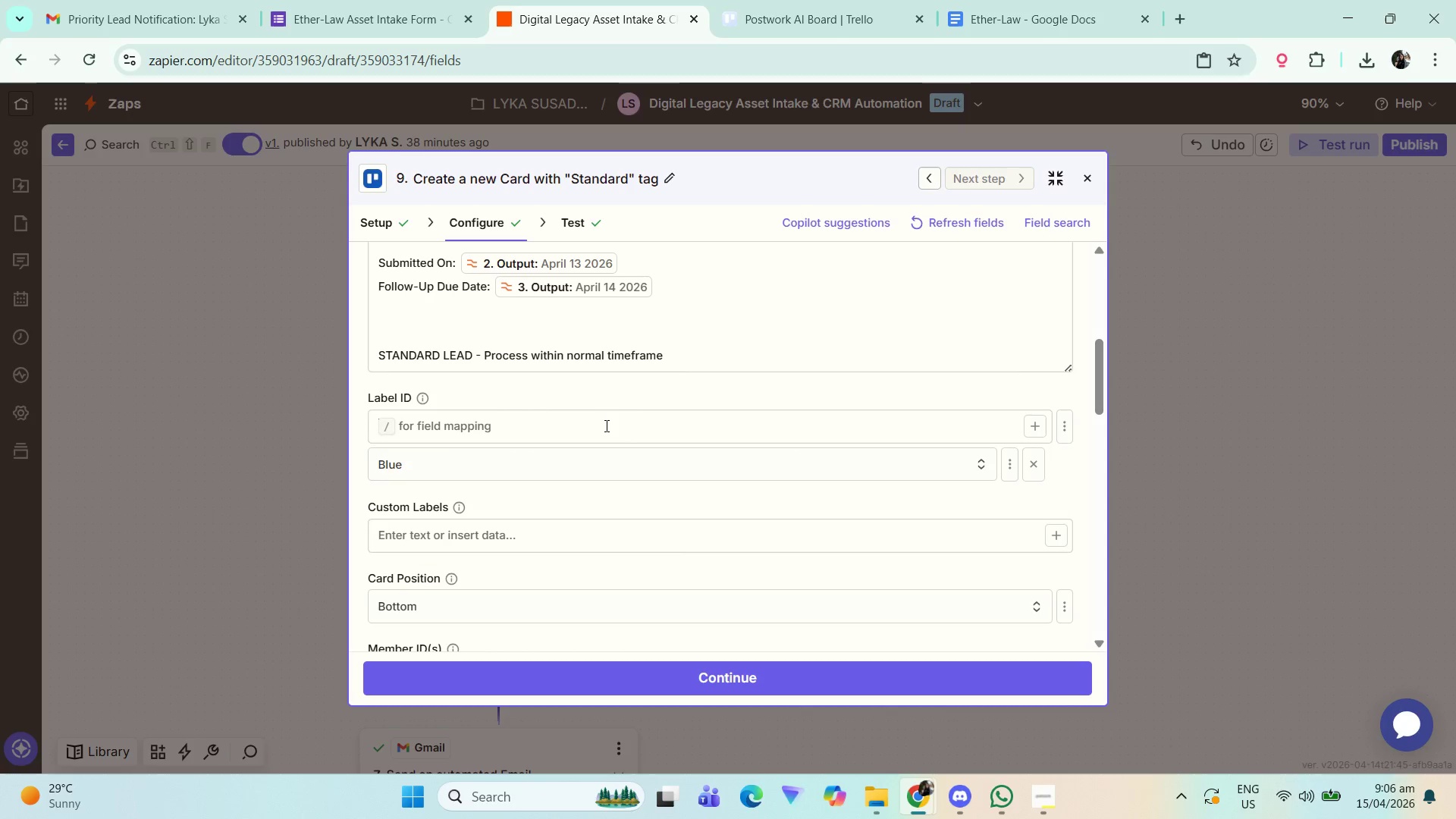 
type(Standard)
 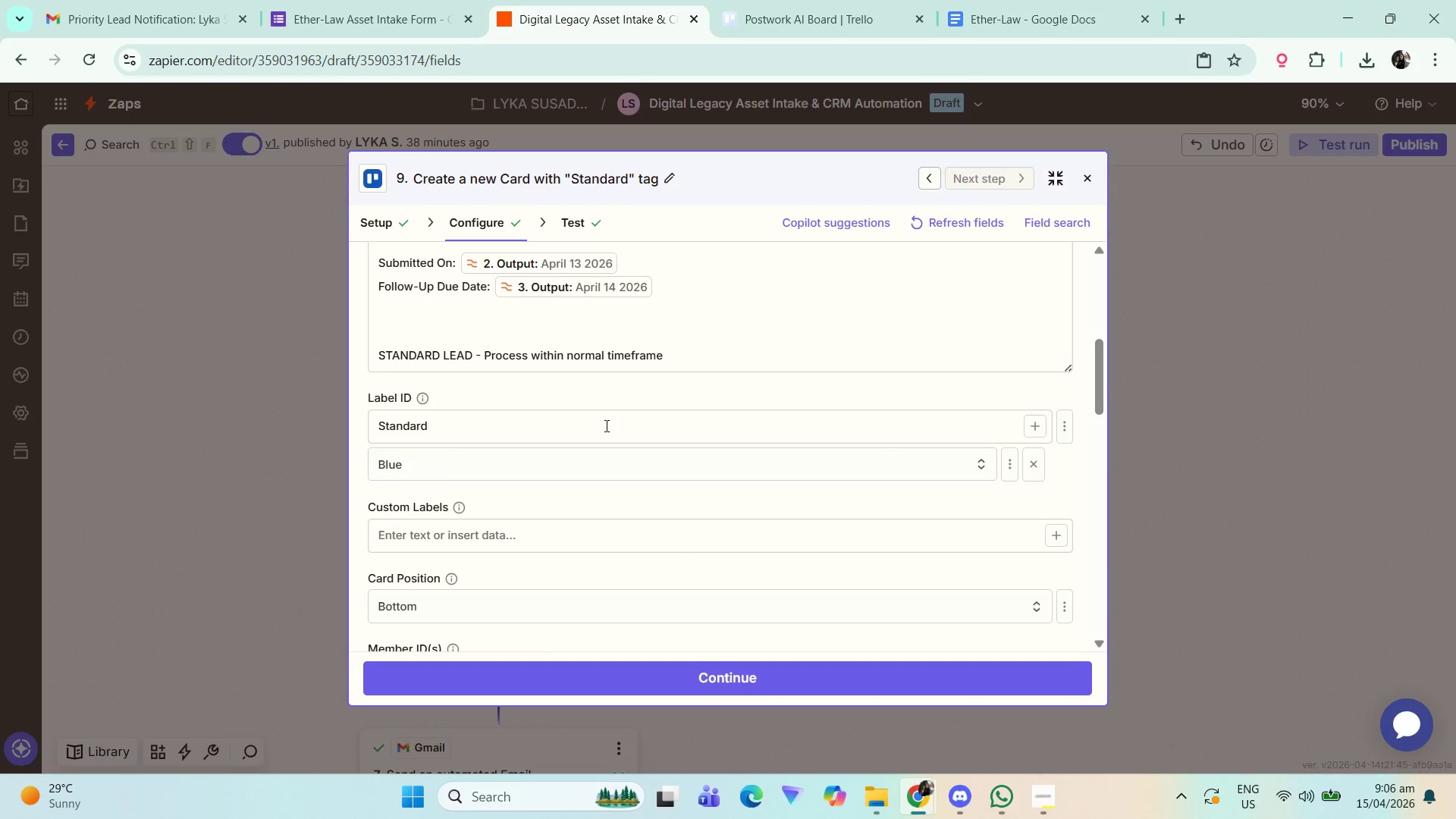 
key(Enter)
 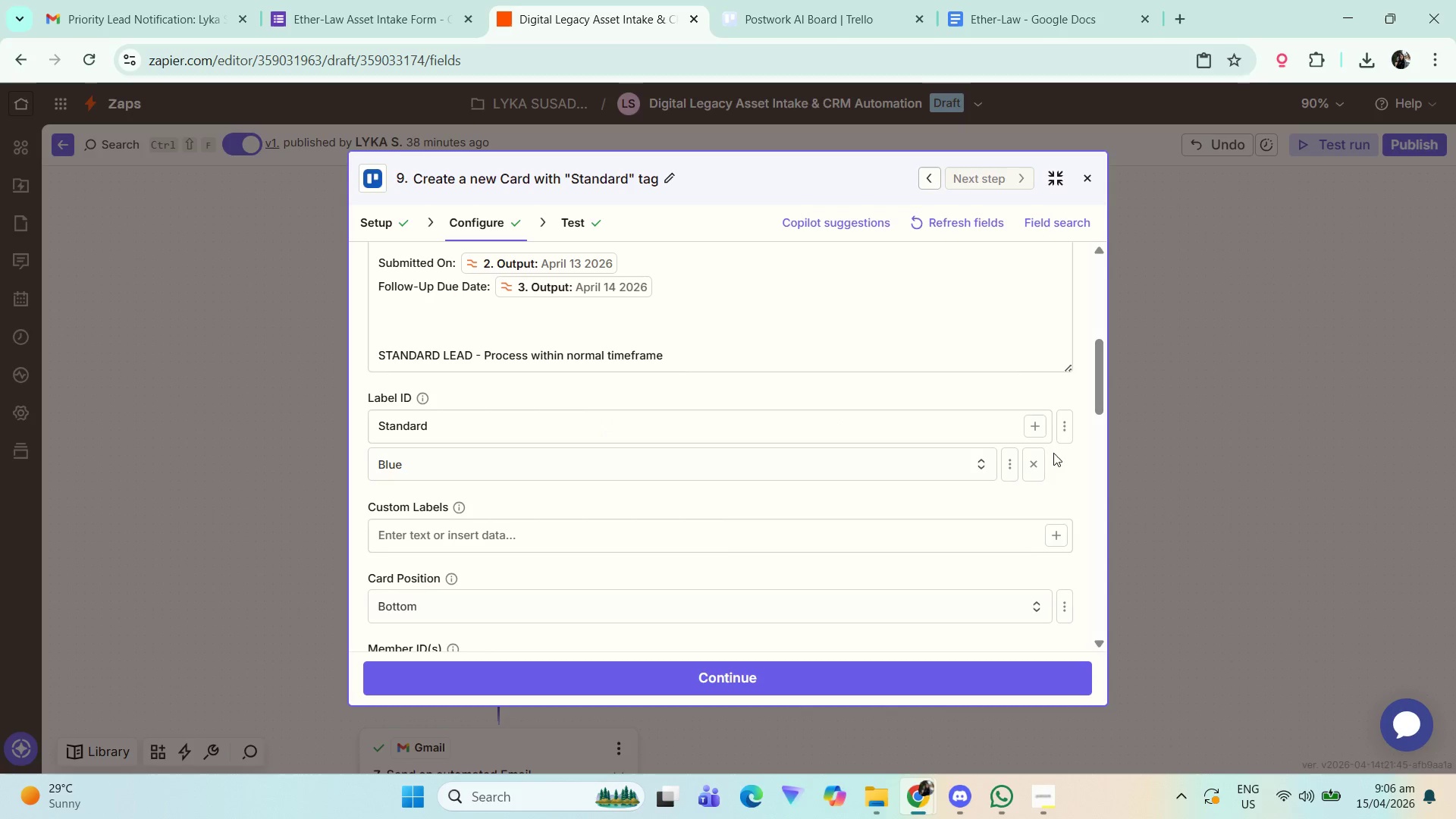 
left_click([1035, 421])
 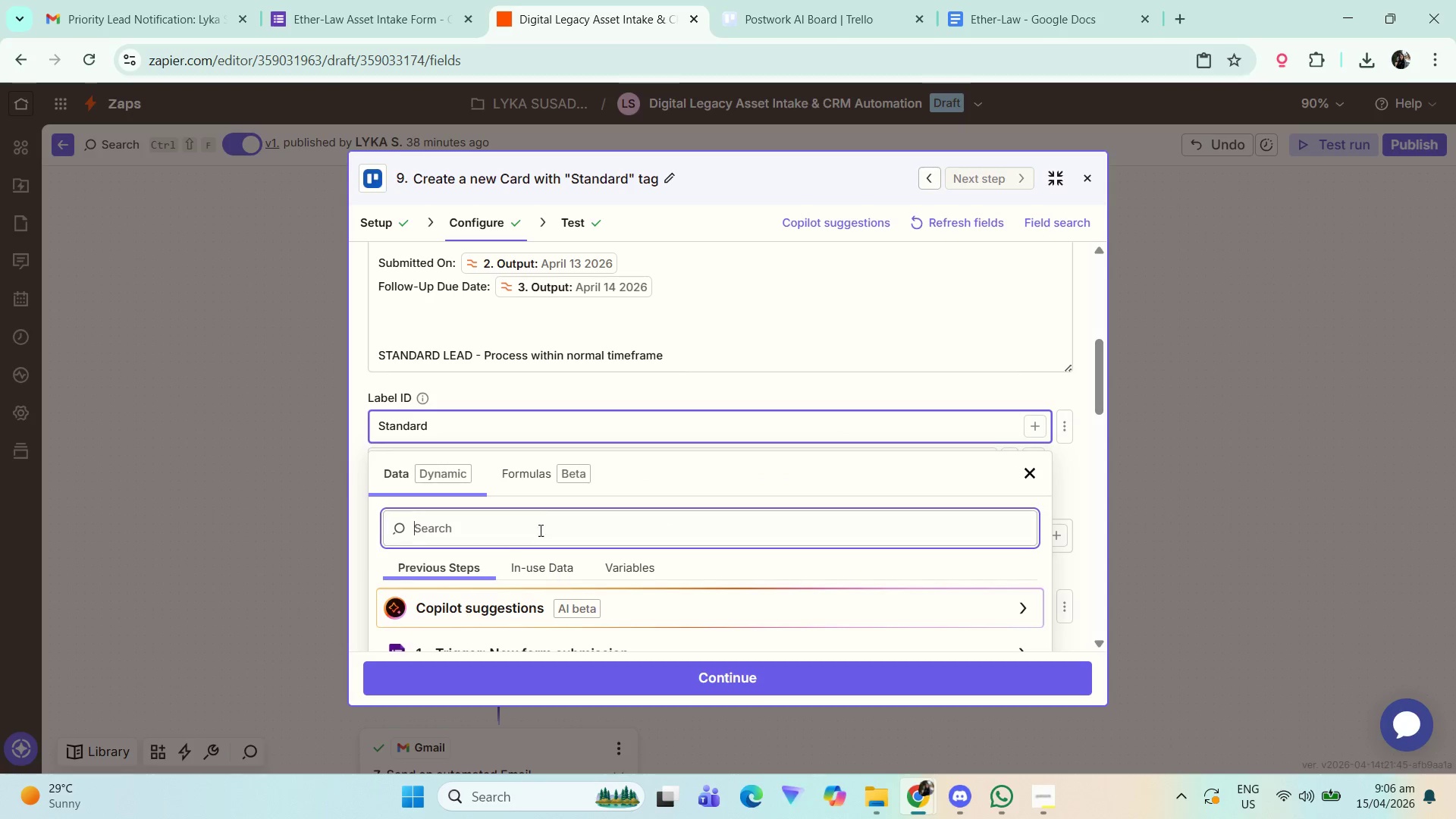 
scroll: coordinate [937, 573], scroll_direction: down, amount: 3.0
 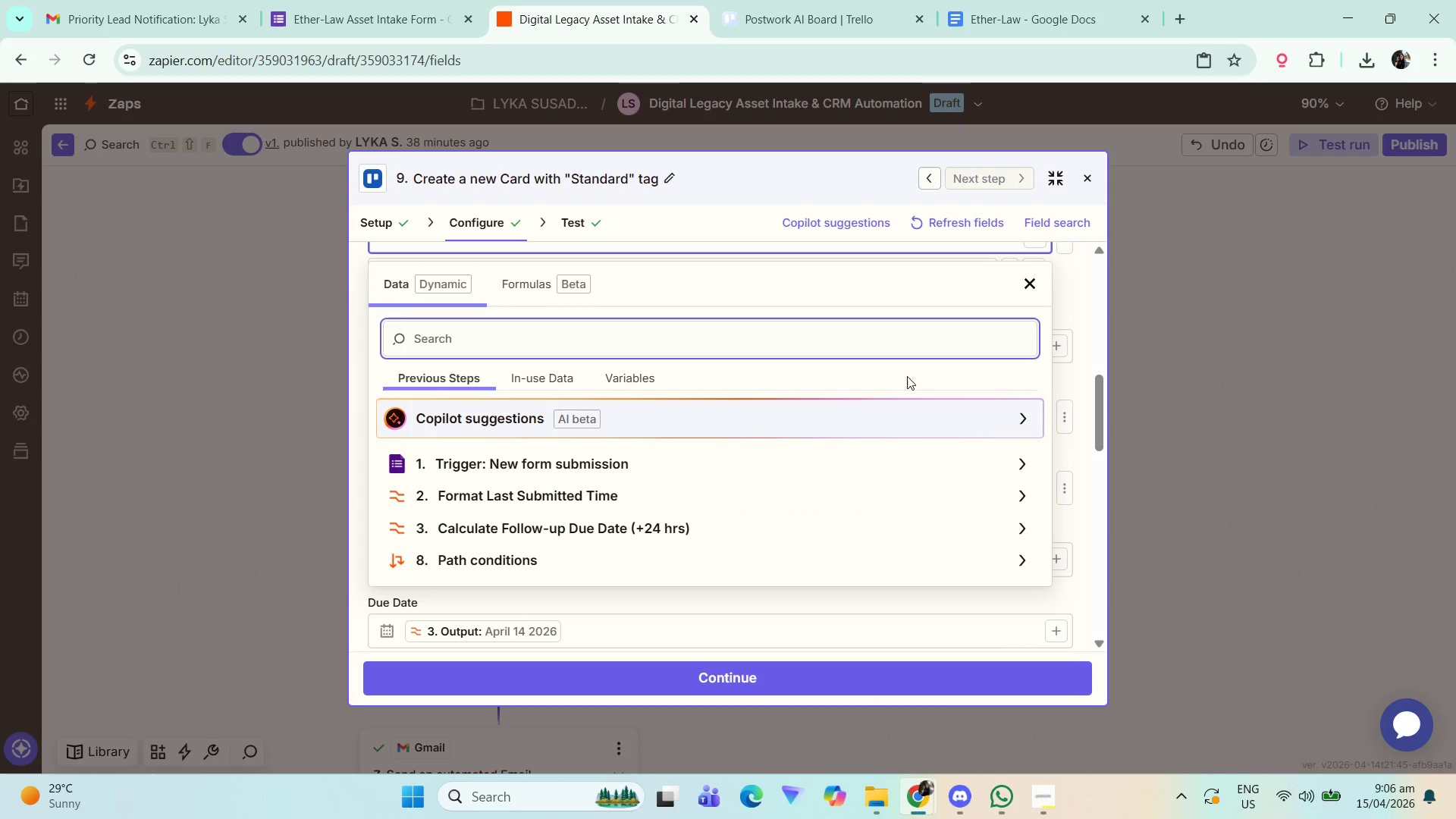 
scroll: coordinate [769, 425], scroll_direction: up, amount: 2.0
 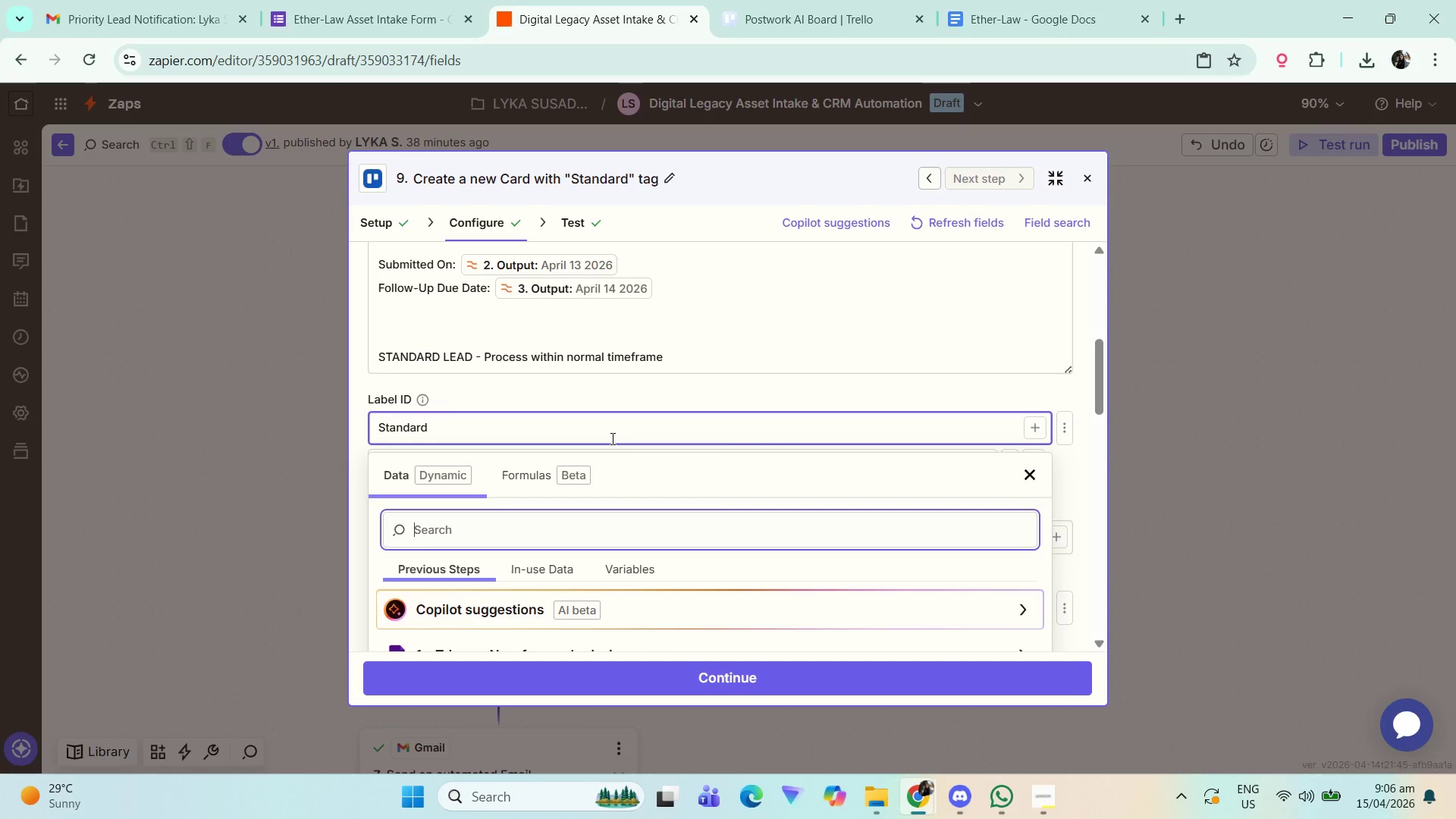 
left_click([611, 437])
 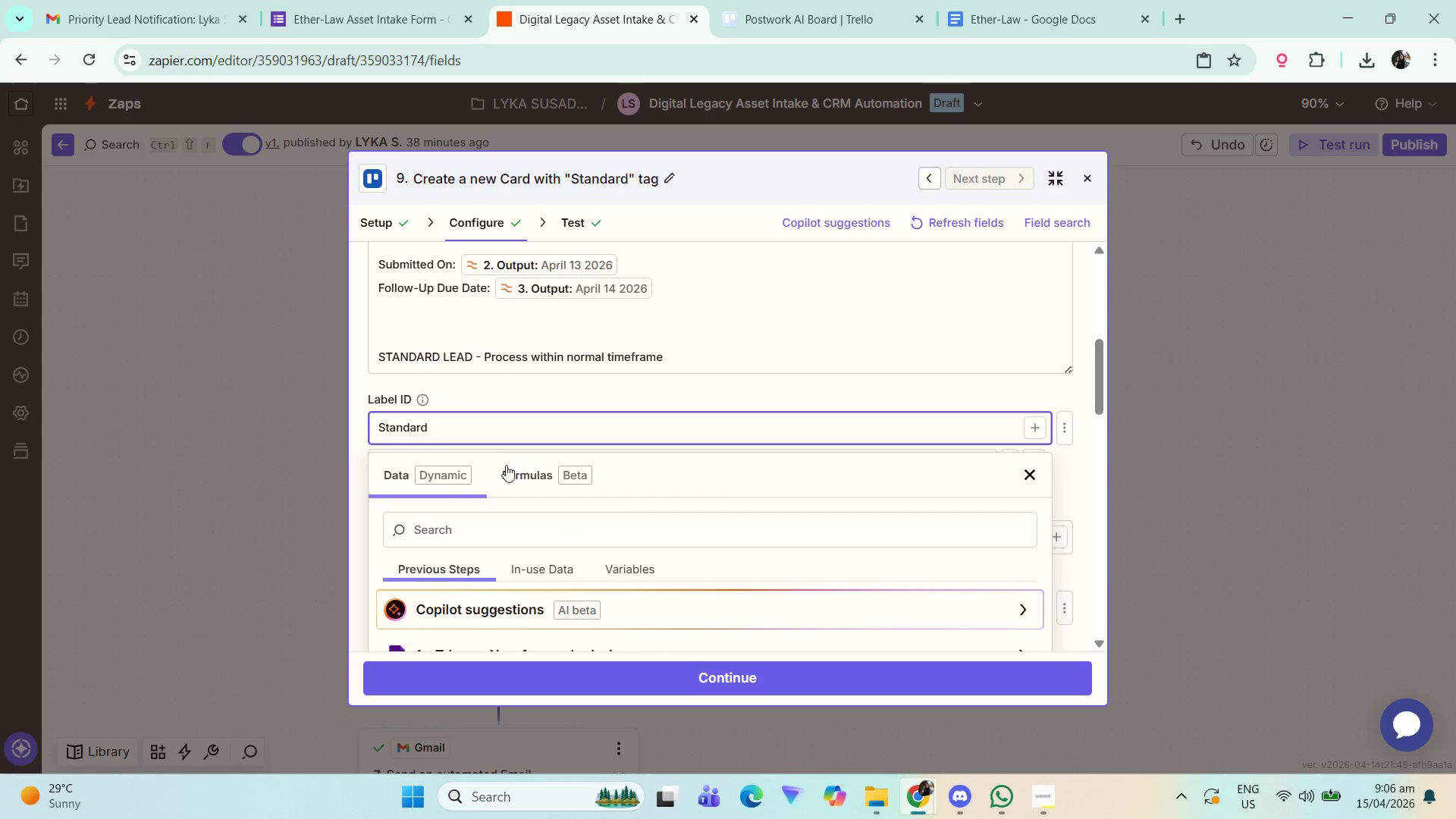 
left_click([505, 477])
 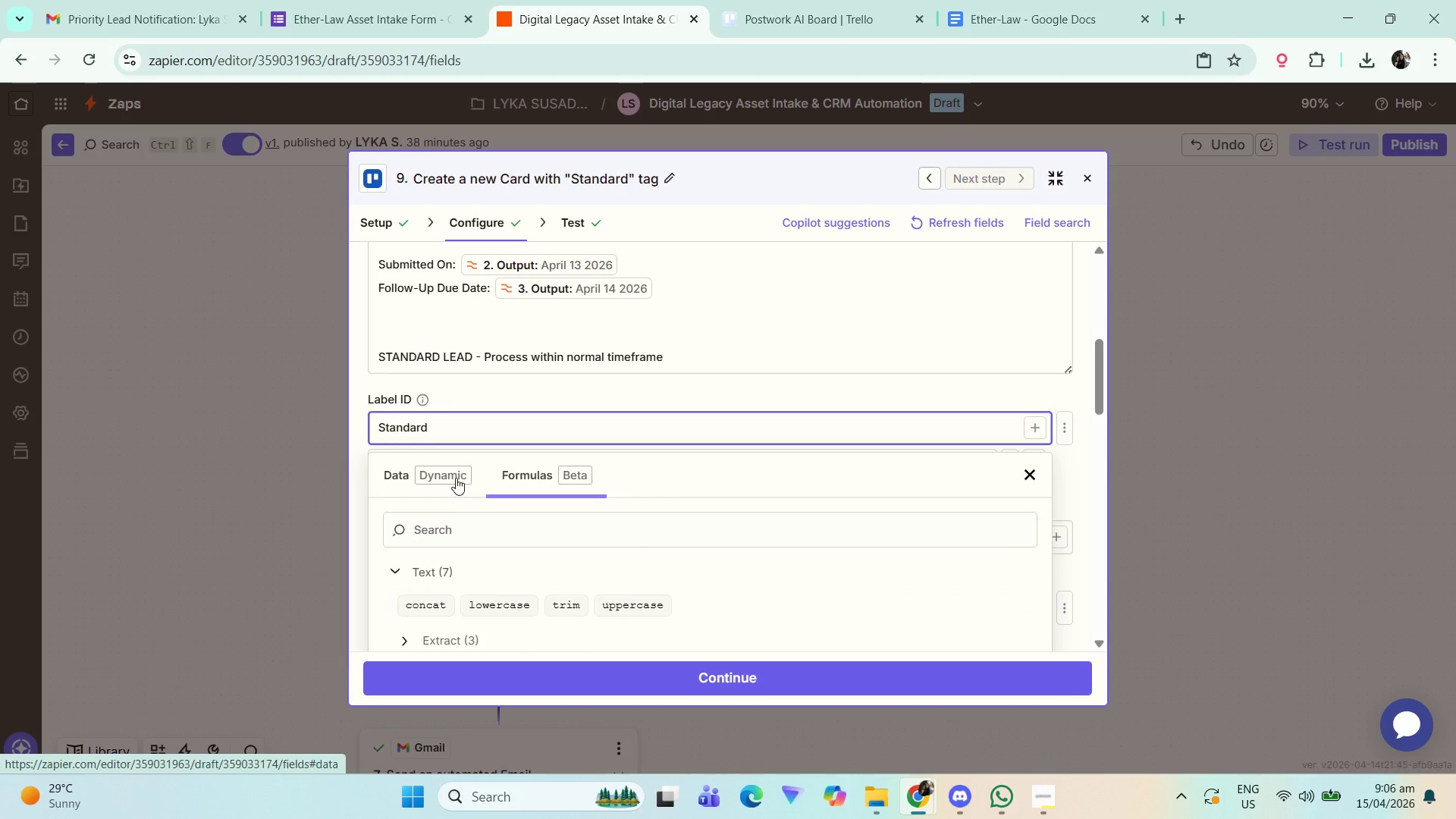 
double_click([450, 423])
 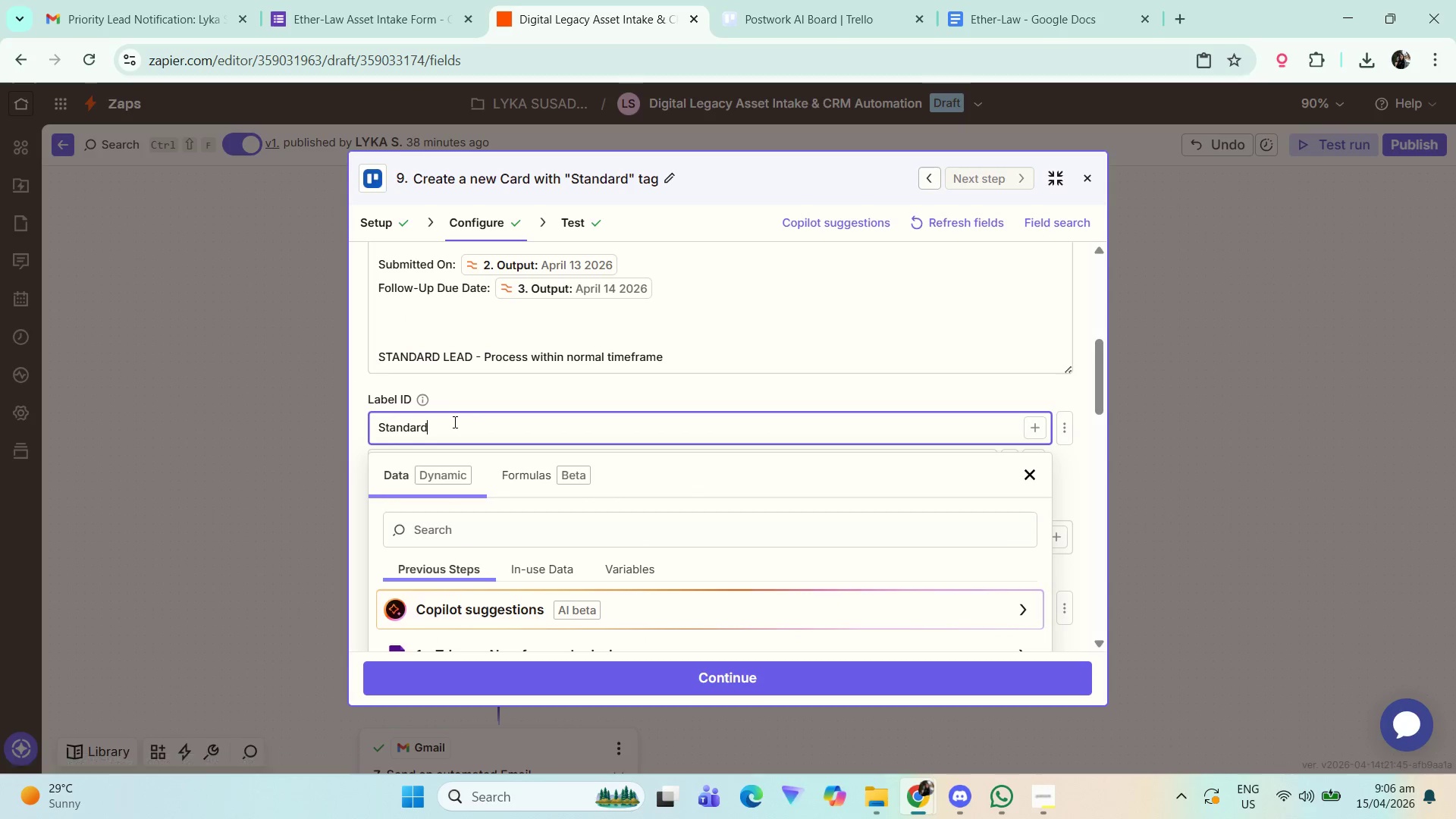 
key(Tab)
 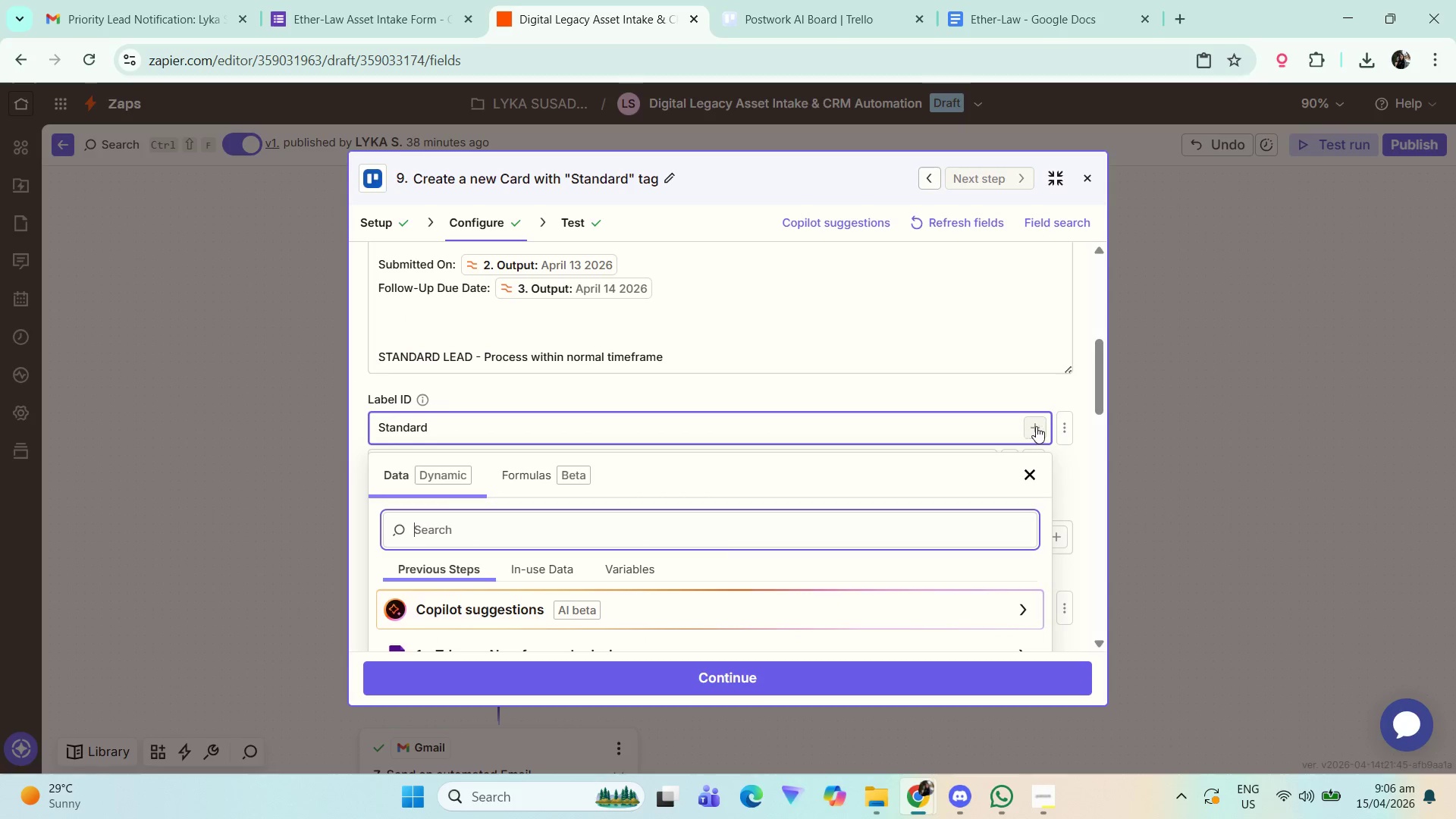 
left_click([1036, 426])
 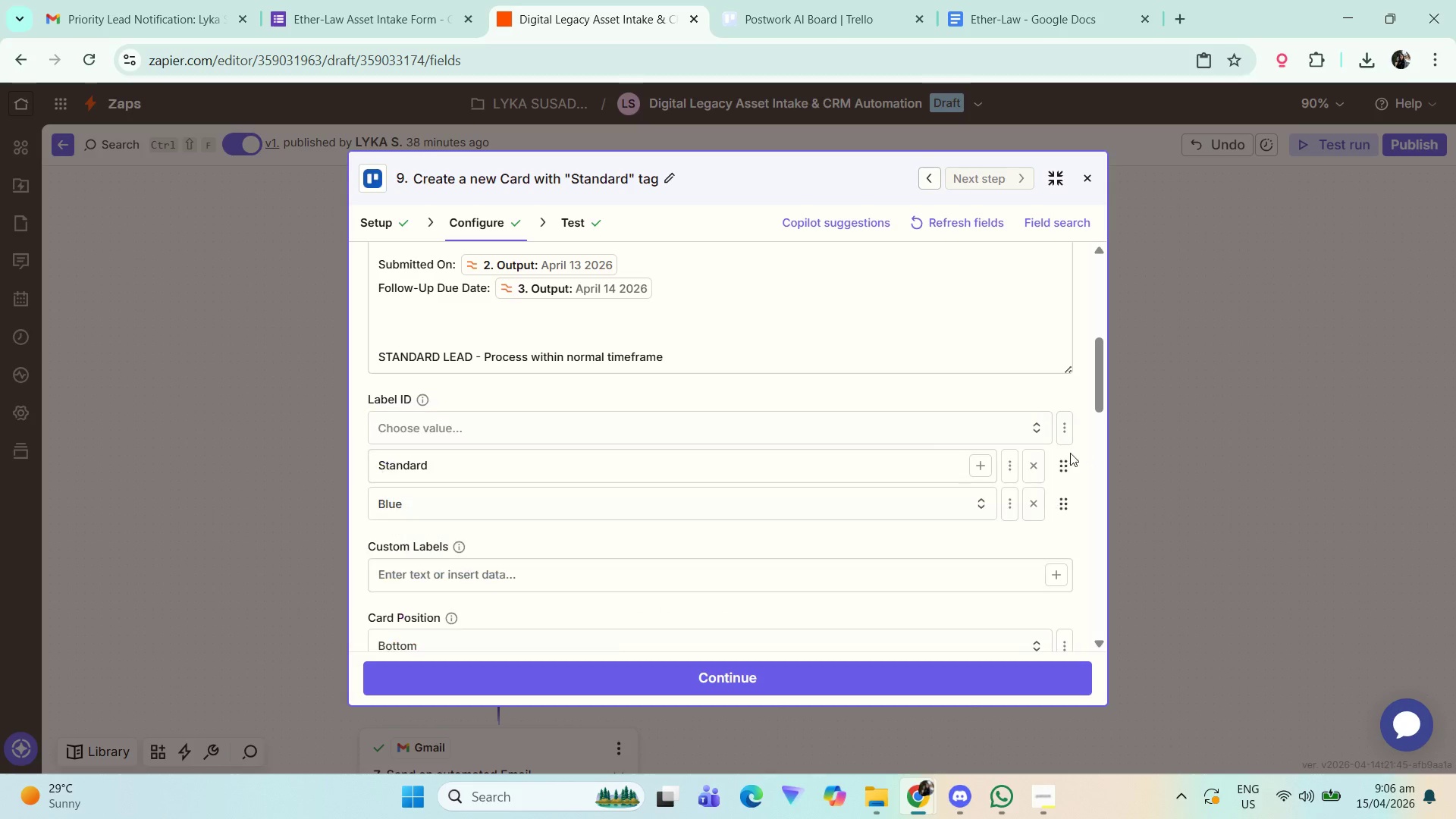 
left_click([1073, 462])
 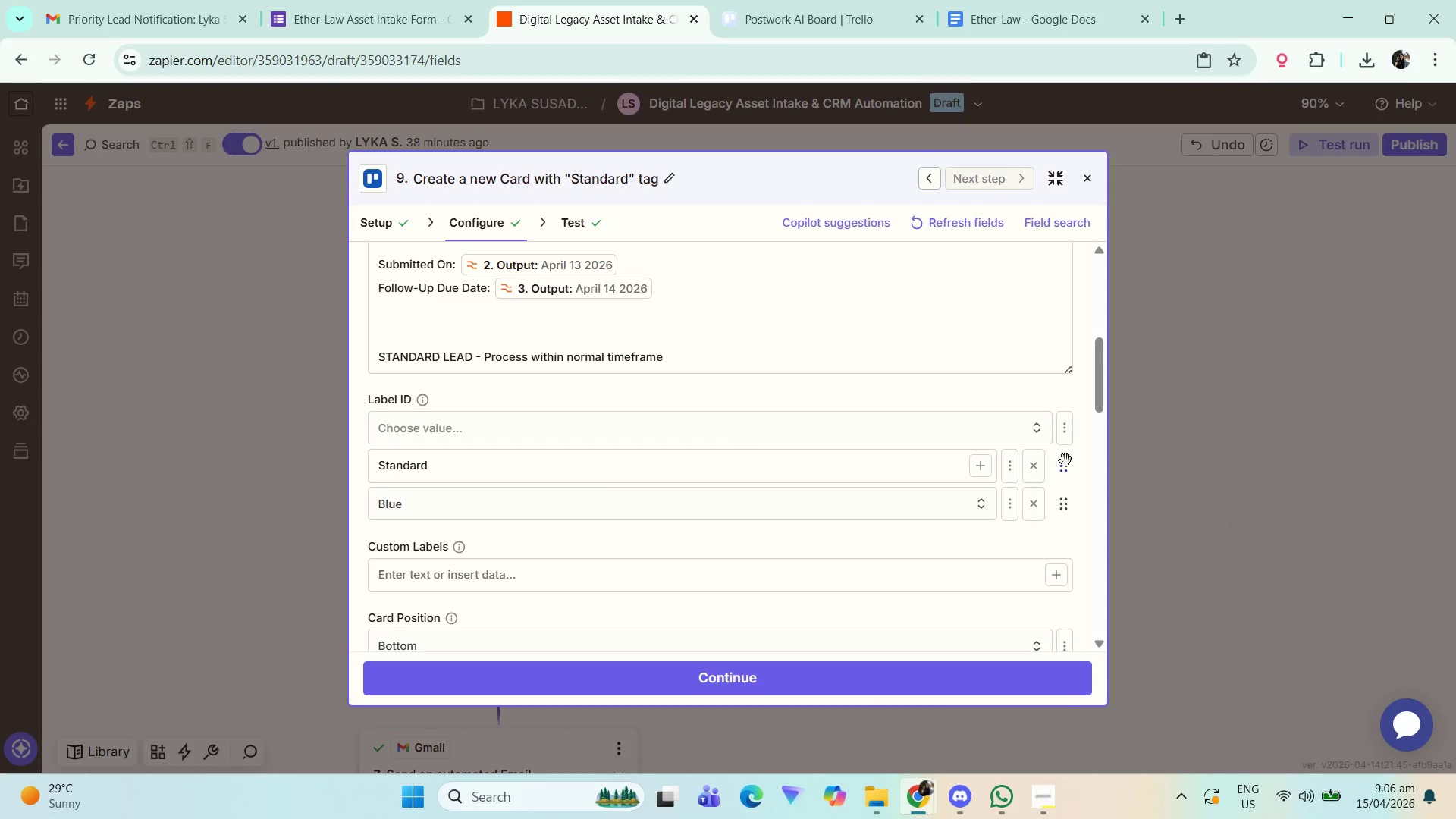 
scroll: coordinate [617, 457], scroll_direction: down, amount: 2.0
 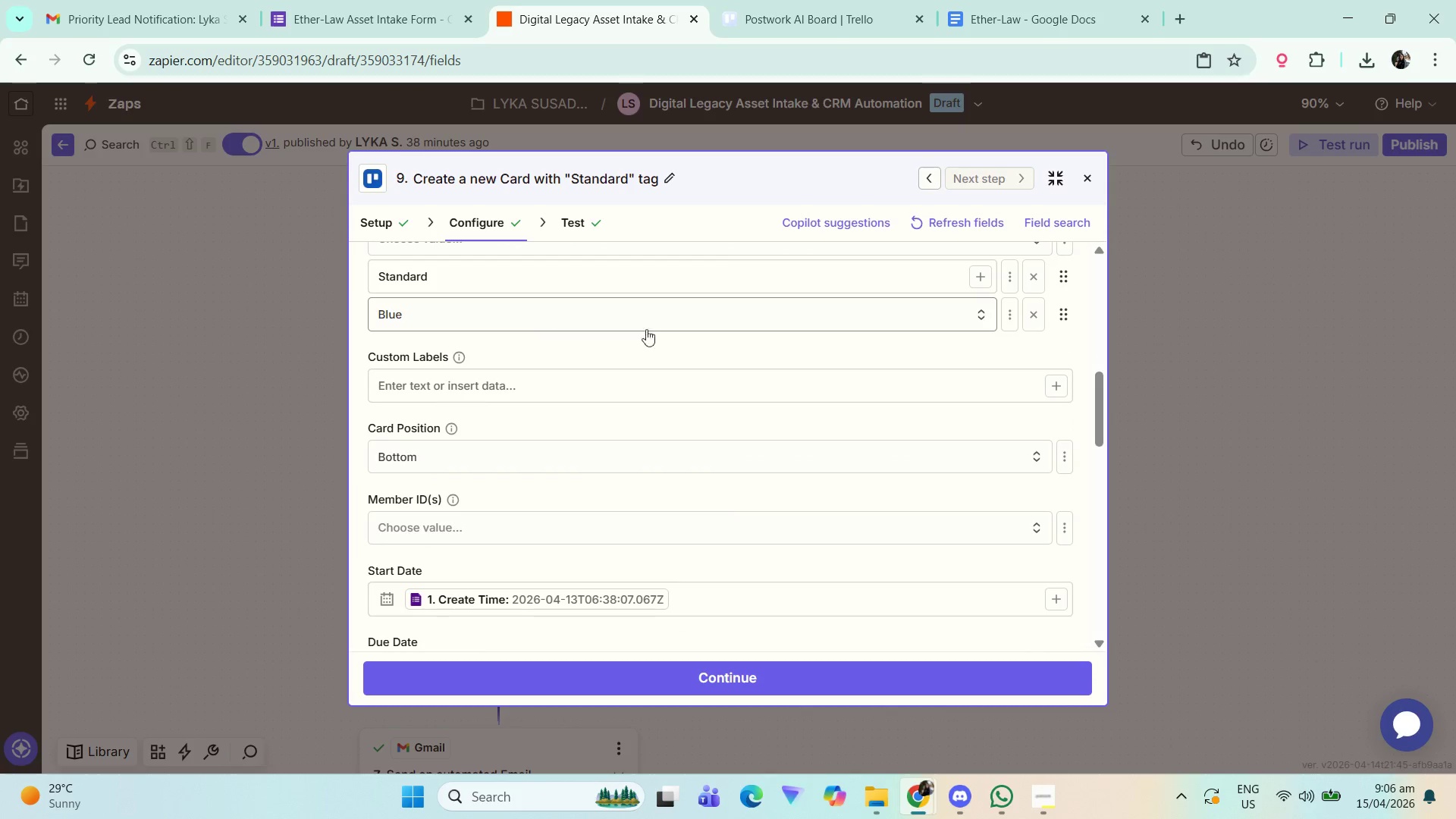 
scroll: coordinate [935, 363], scroll_direction: up, amount: 1.0
 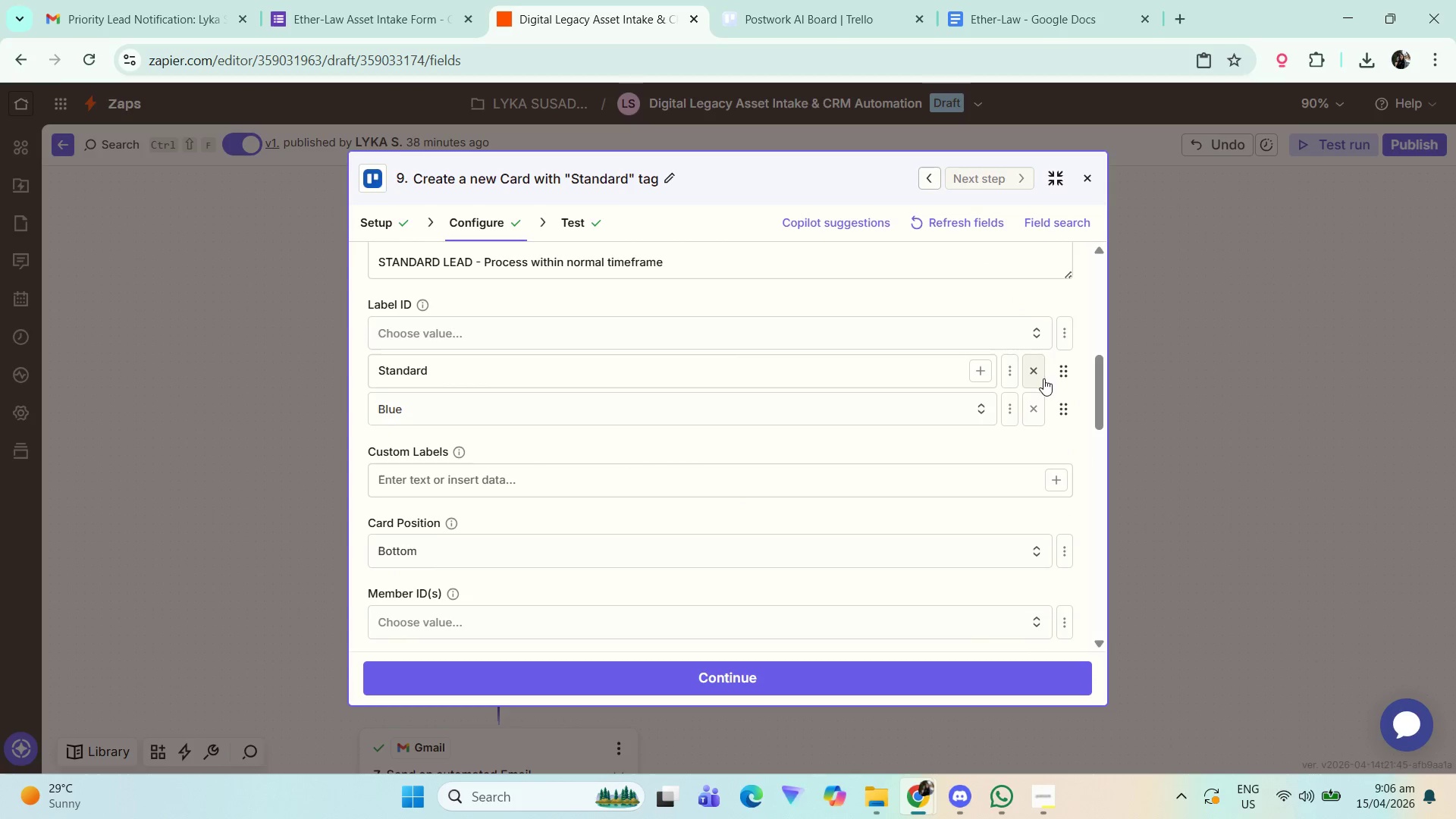 
left_click([1038, 373])
 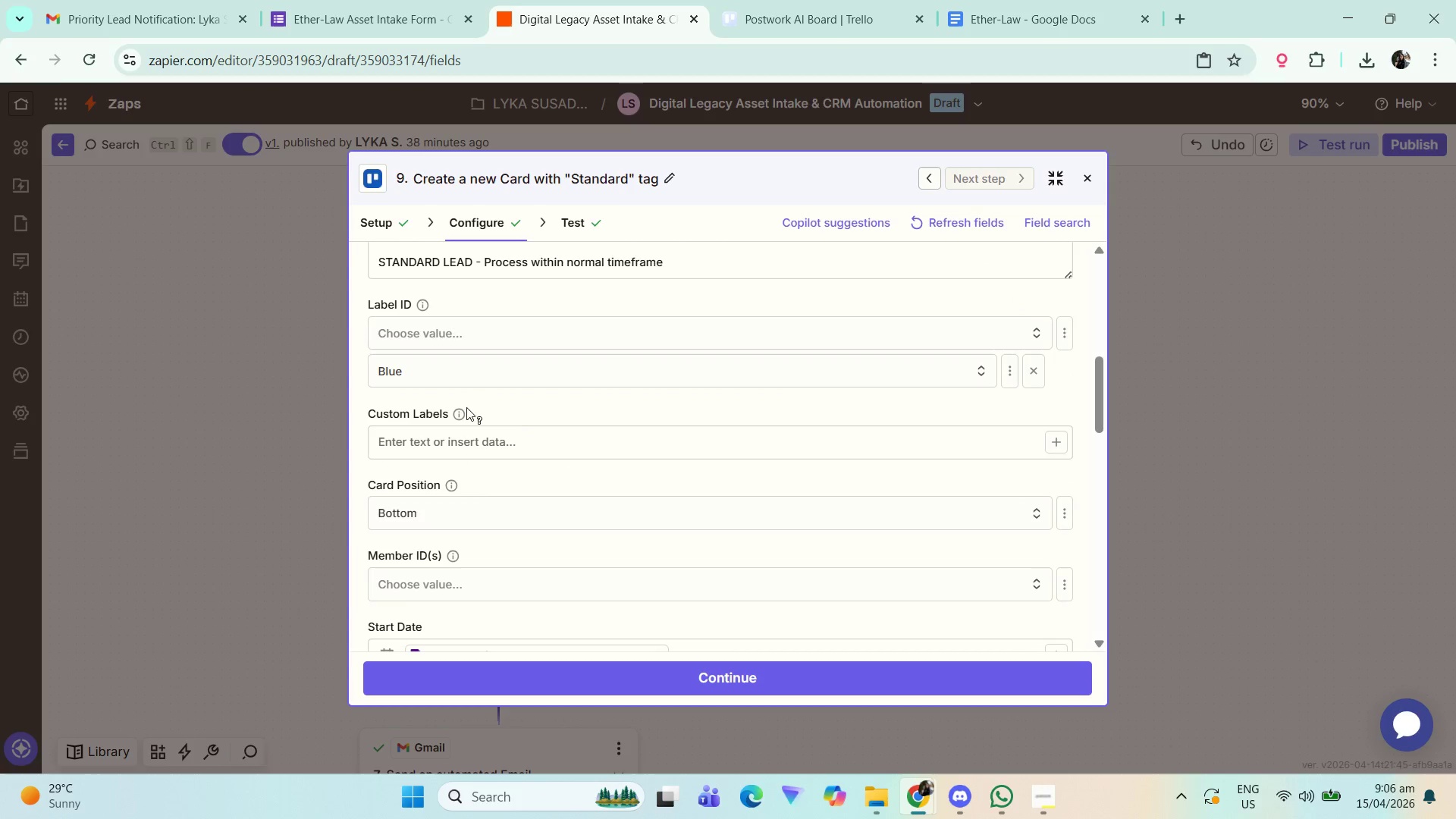 
left_click([567, 450])
 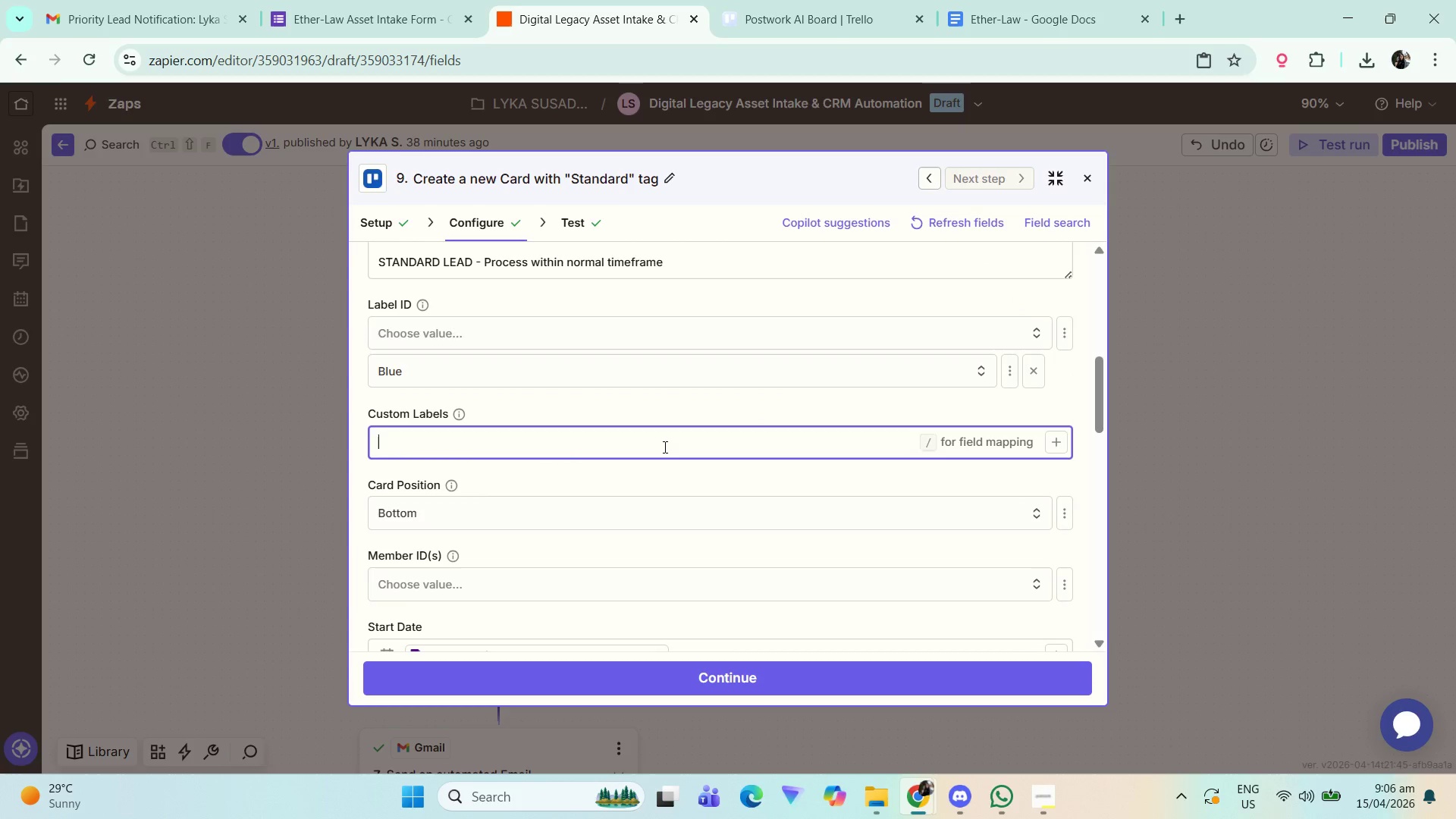 
type(Standard)
 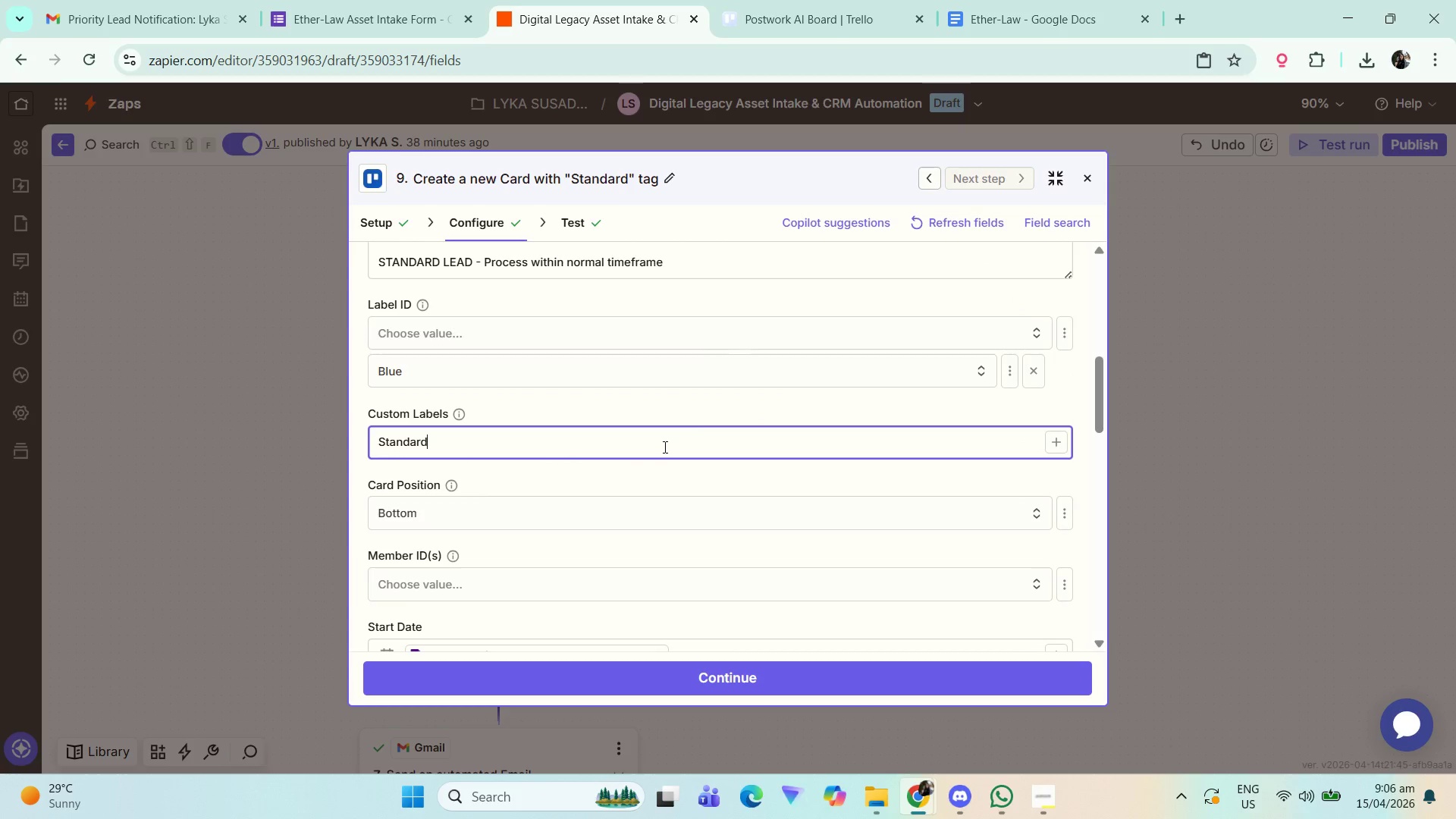 
key(Tab)
 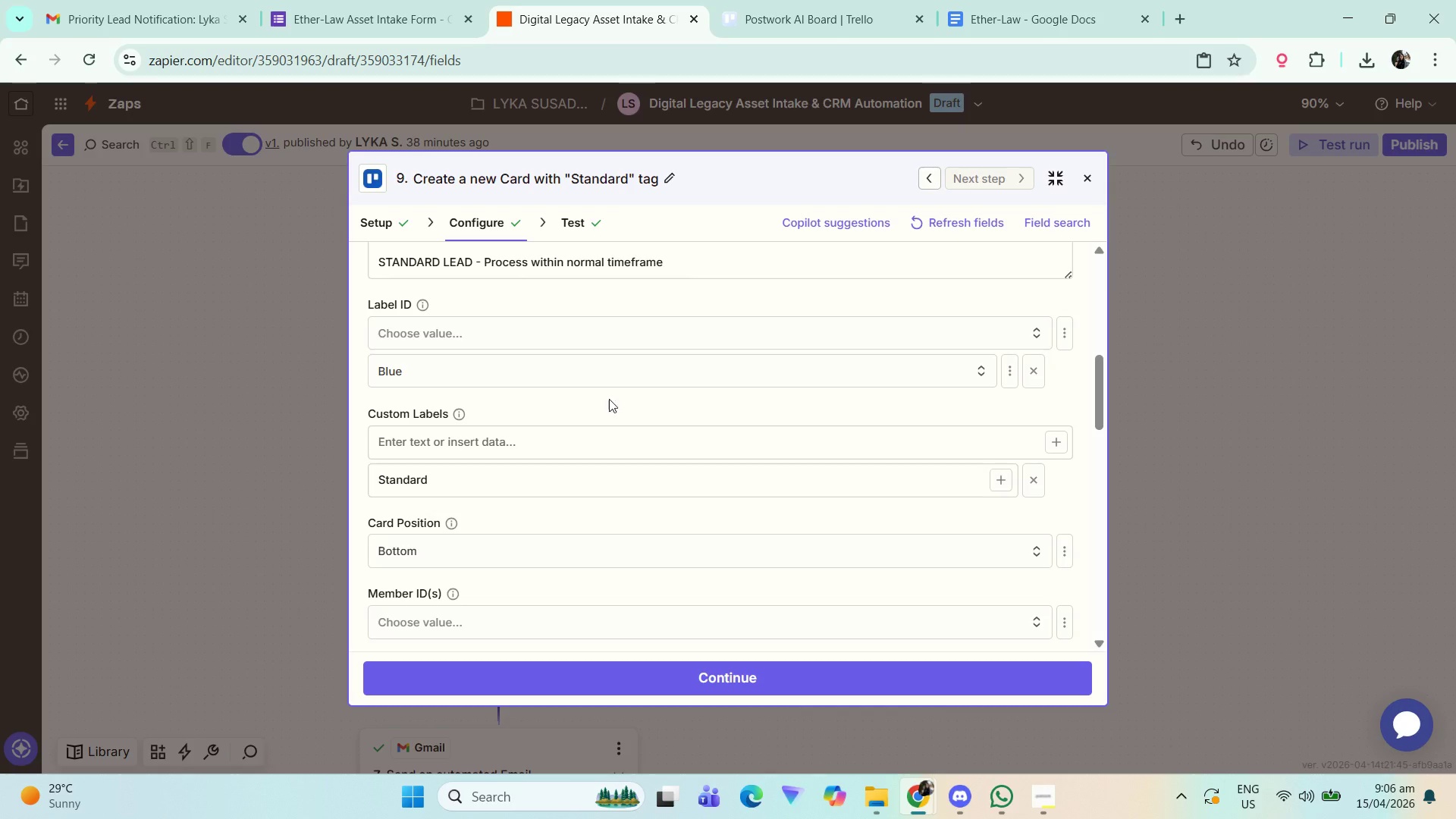 
scroll: coordinate [684, 479], scroll_direction: down, amount: 21.0
 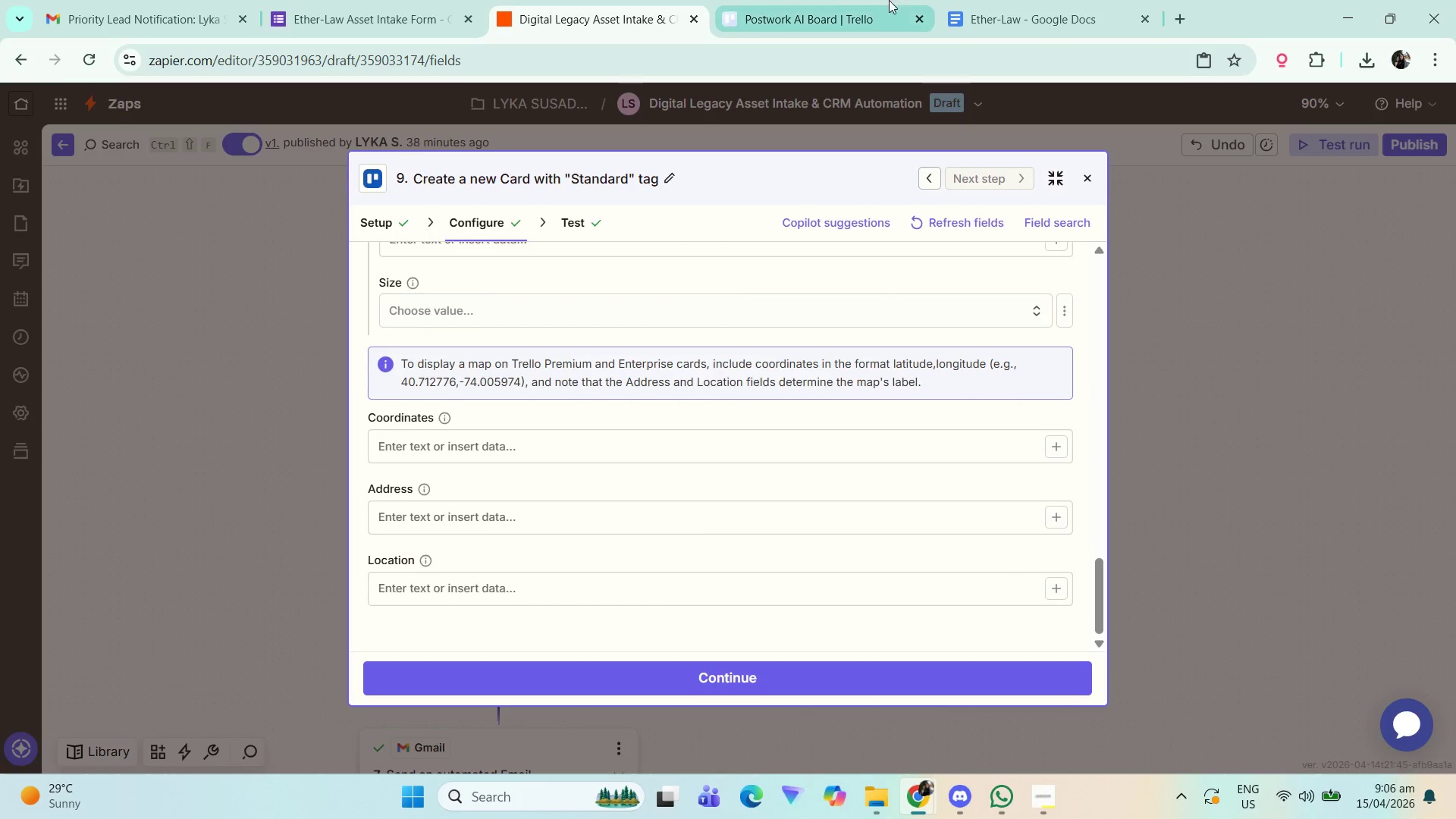 
left_click([1019, 0])
 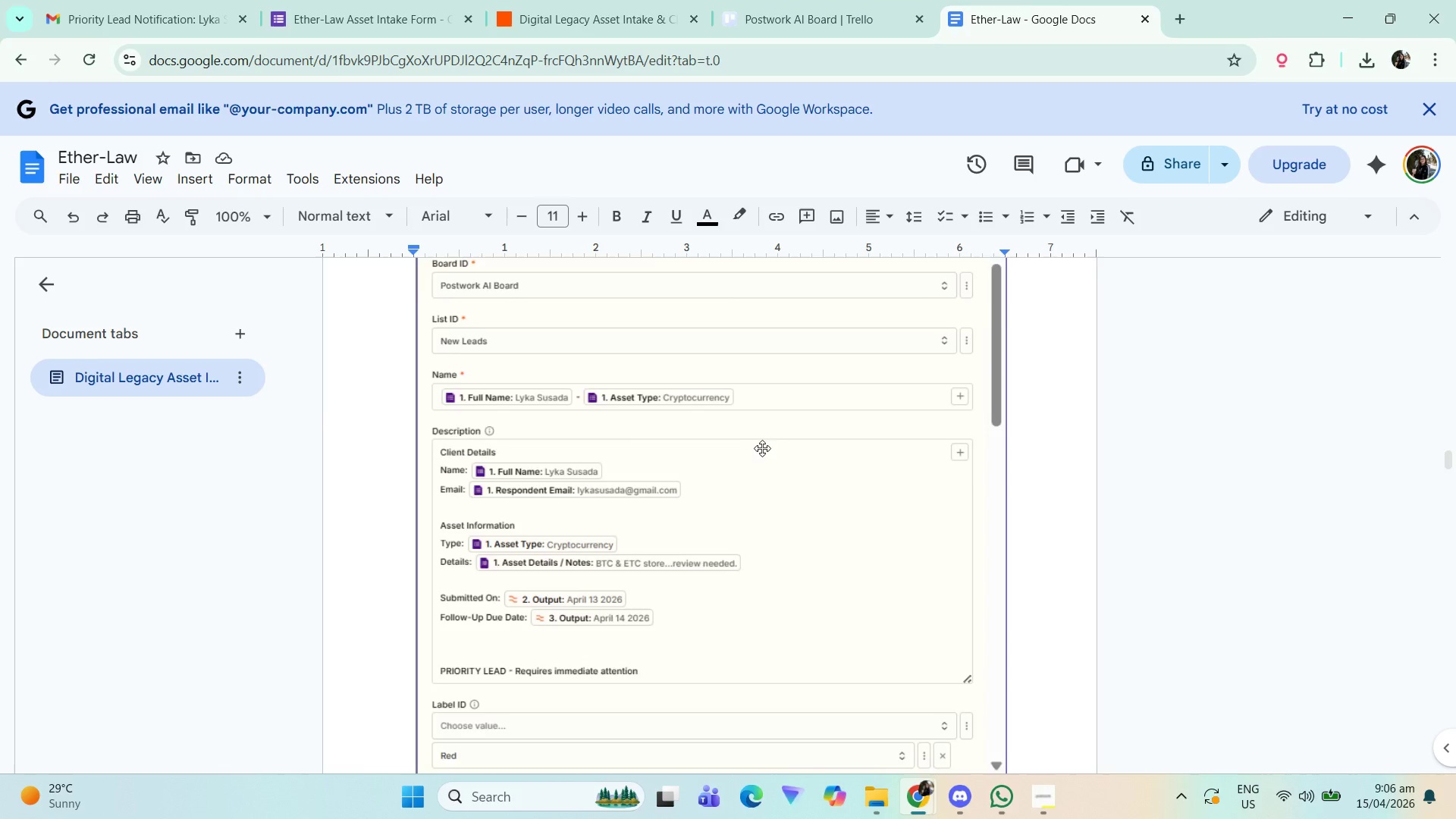 
scroll: coordinate [1455, 361], scroll_direction: up, amount: 3.0